 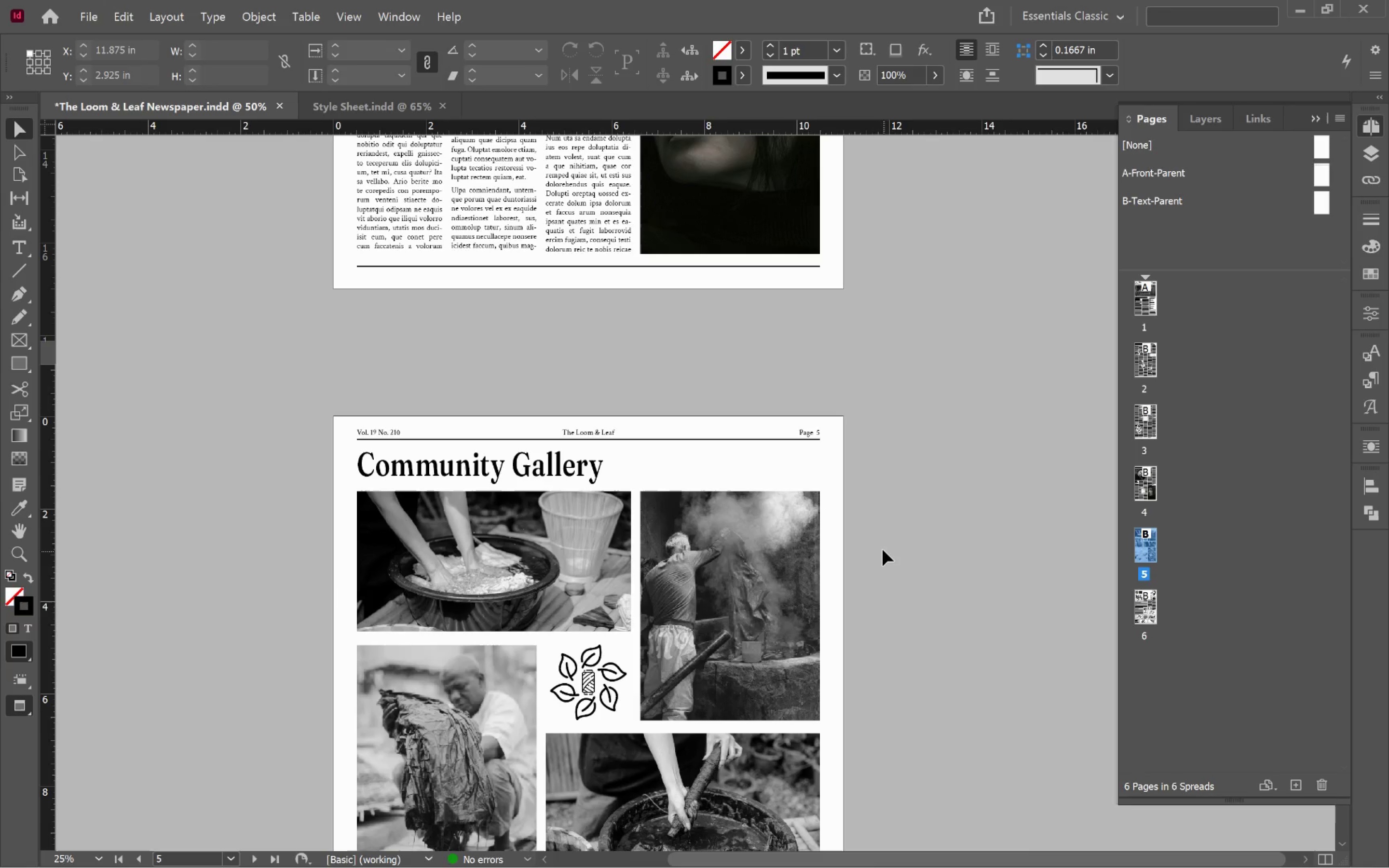 
scroll: coordinate [881, 545], scroll_direction: up, amount: 34.0
 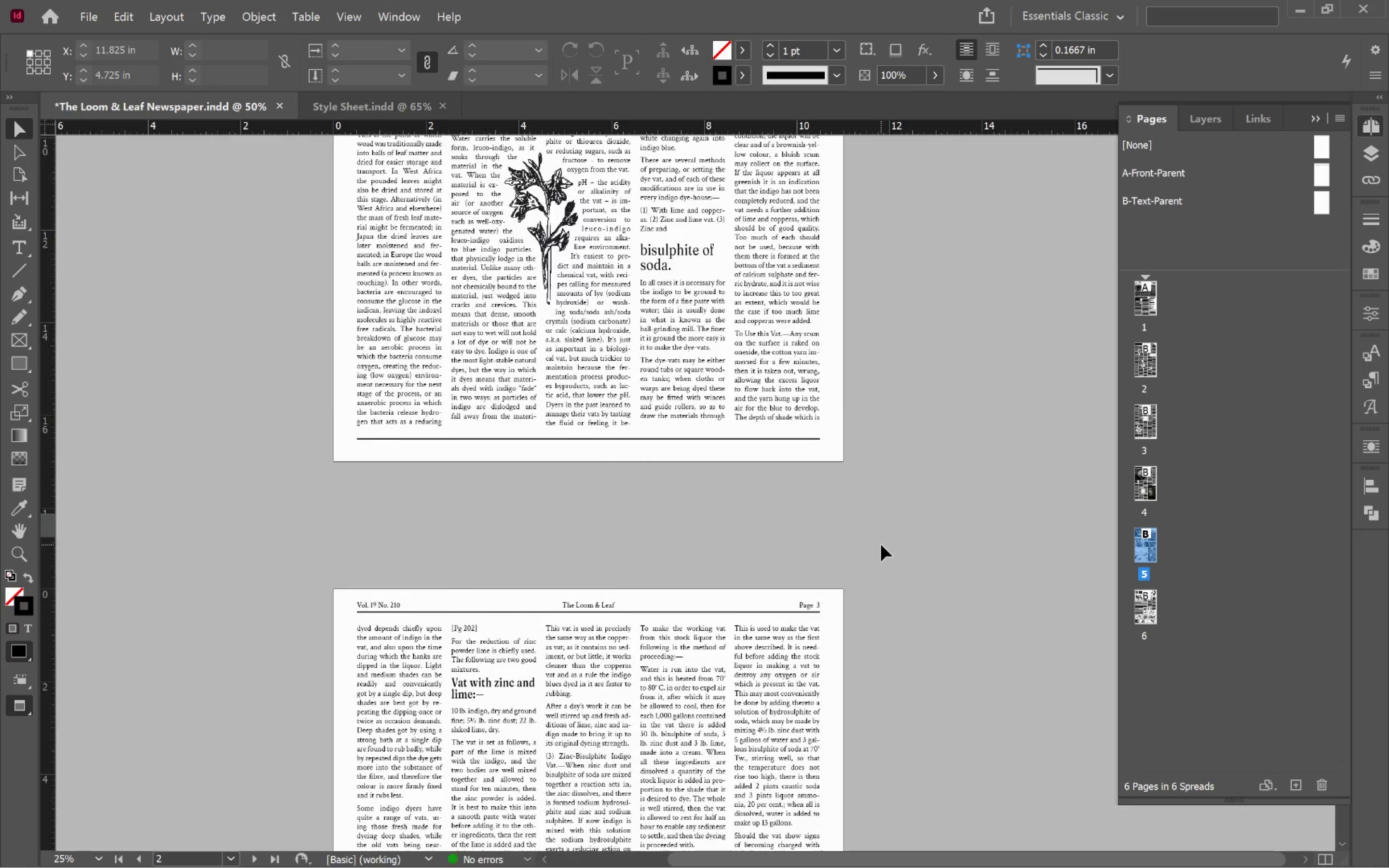 
scroll: coordinate [881, 545], scroll_direction: down, amount: 21.0
 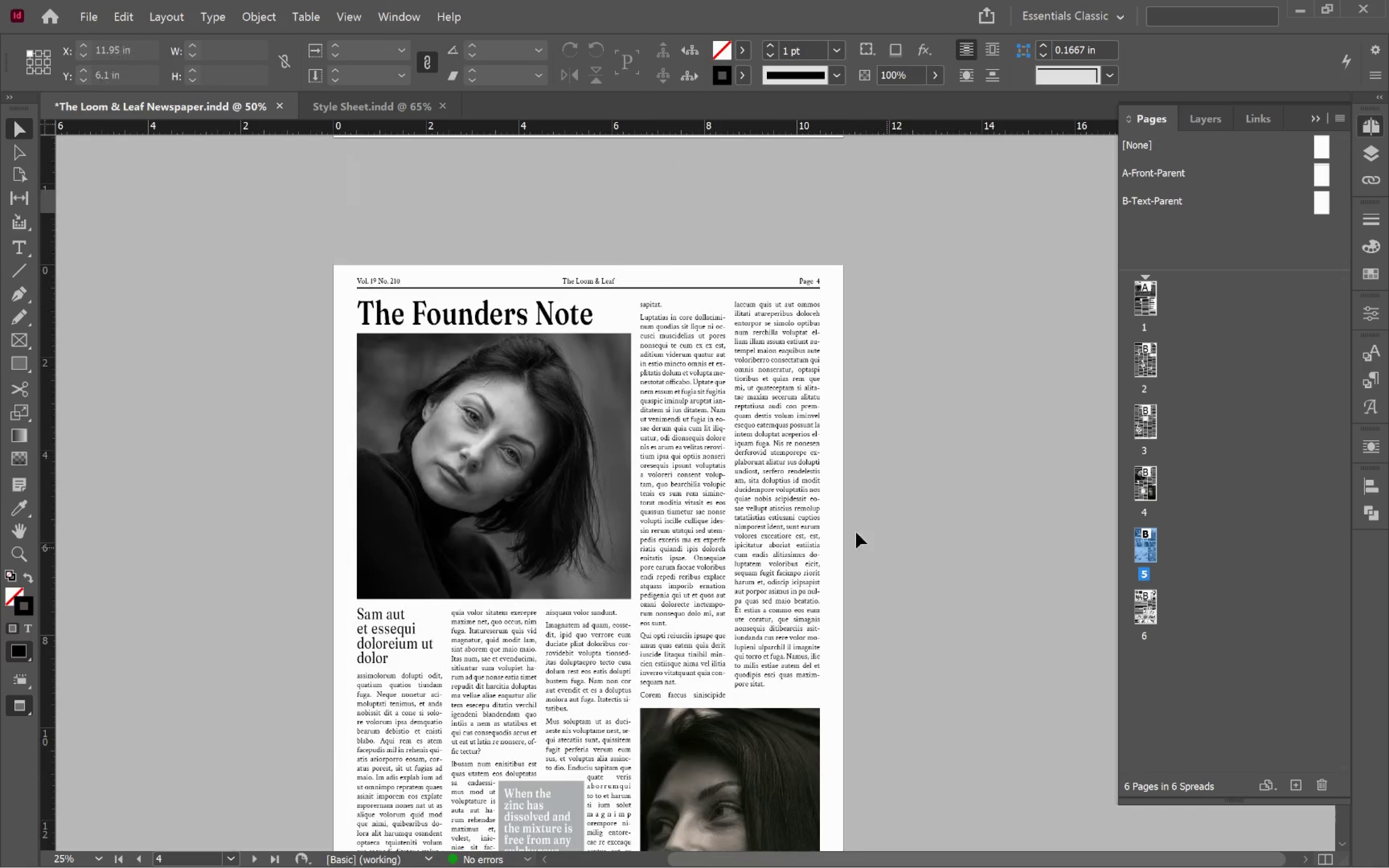 
hold_key(key=AltLeft, duration=1.2)
scroll: coordinate [666, 305], scroll_direction: up, amount: 4.0
 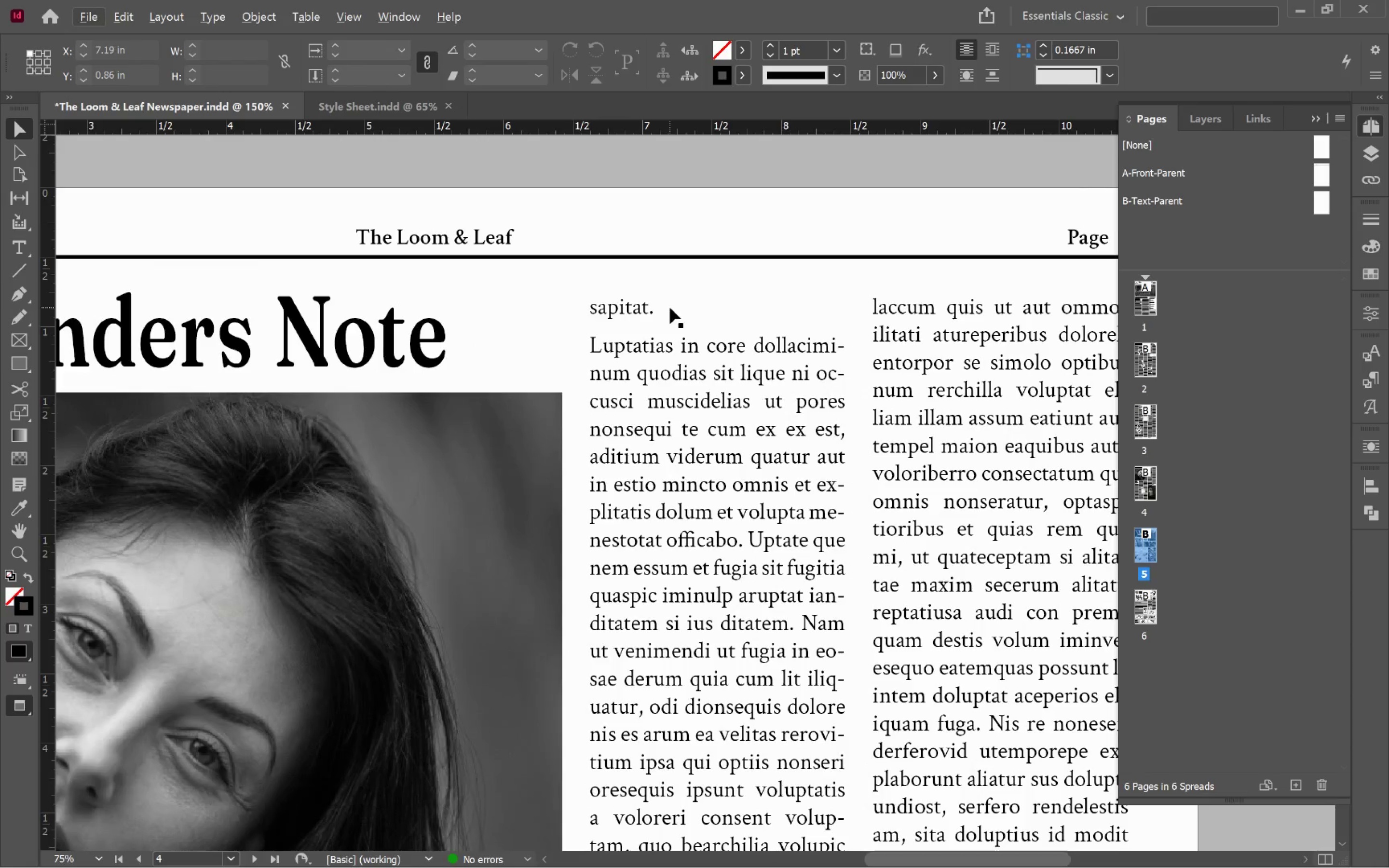 
double_click([670, 308])
 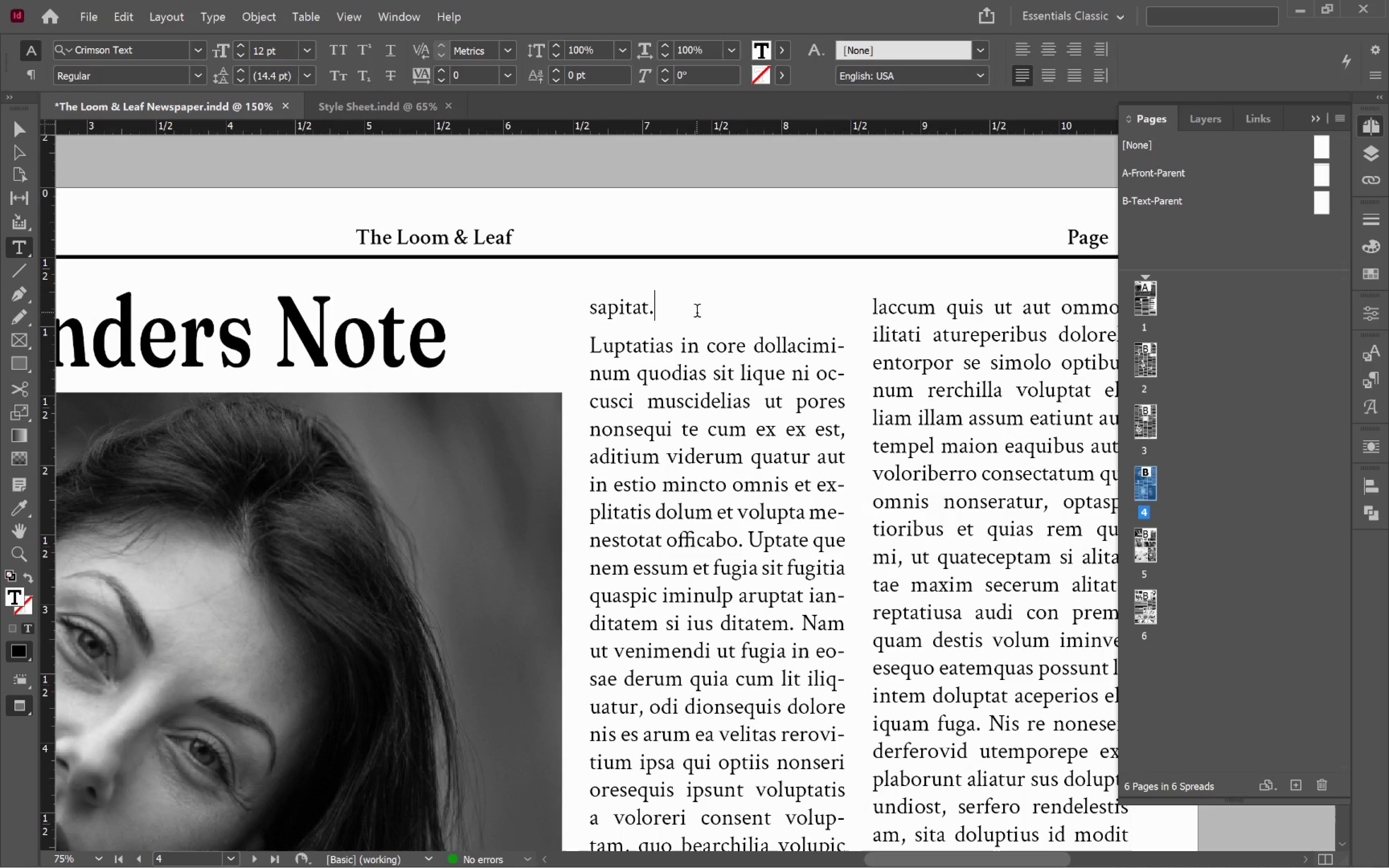 
key(Backspace)
 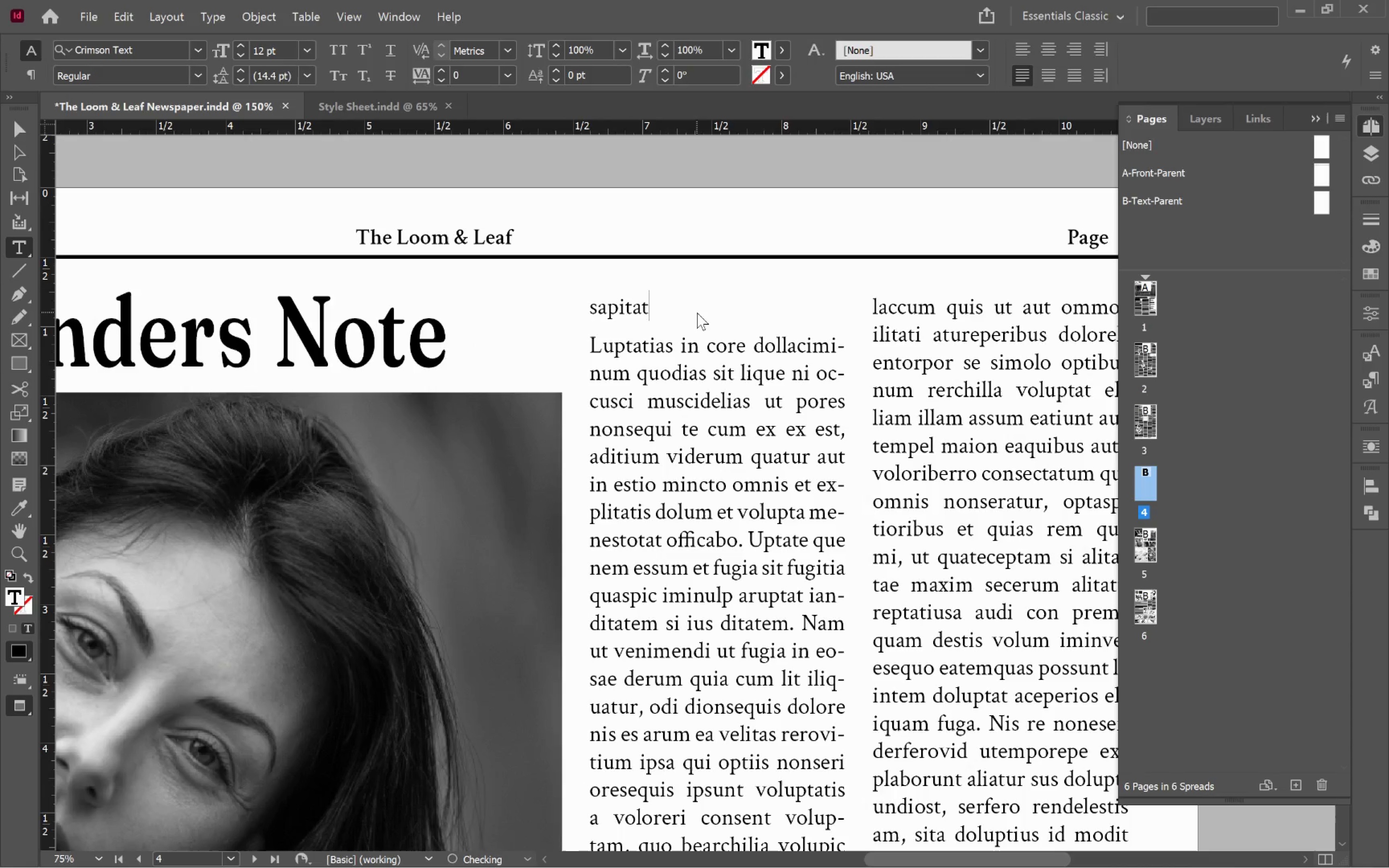 
key(Backspace)
 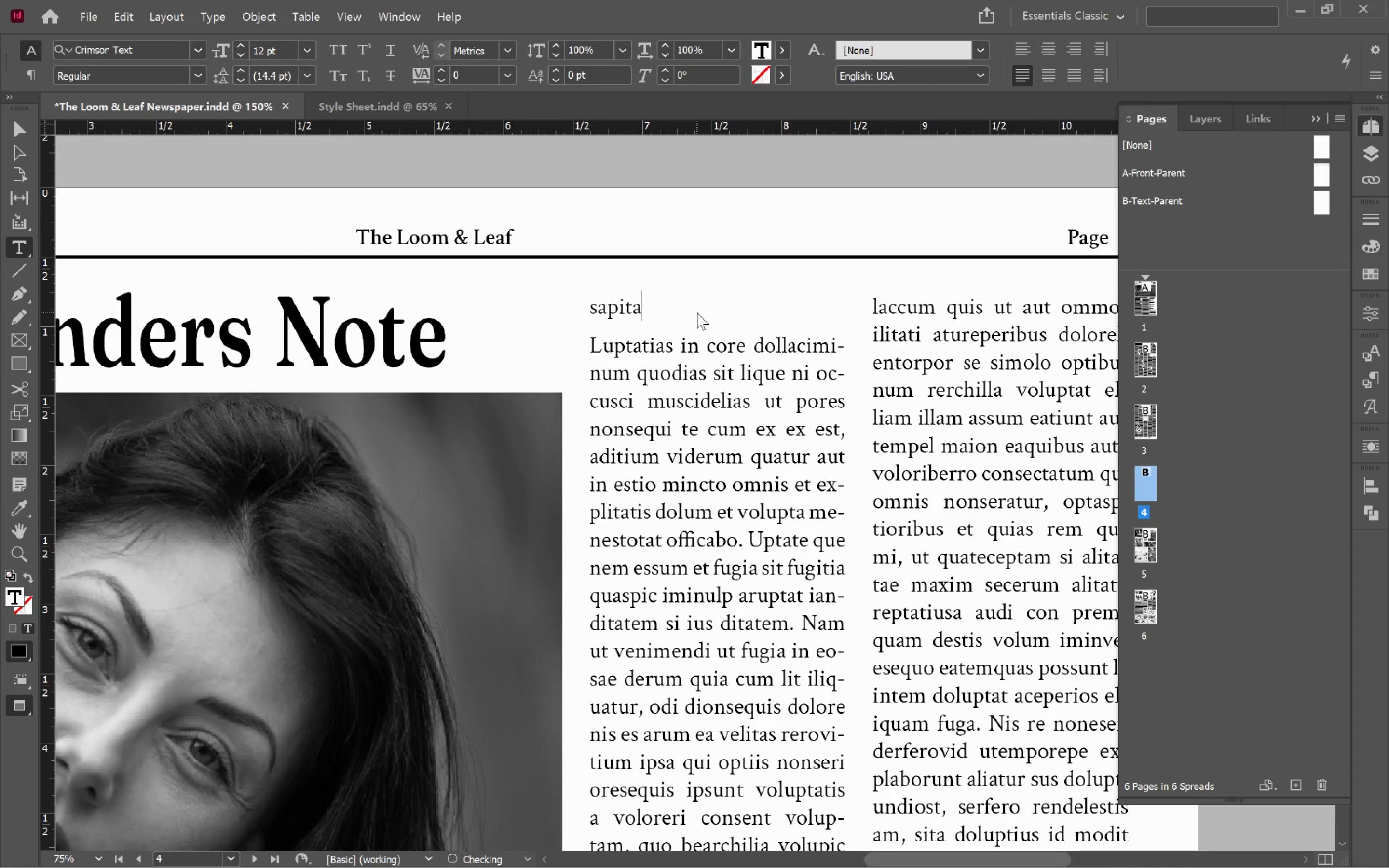 
key(Backspace)
 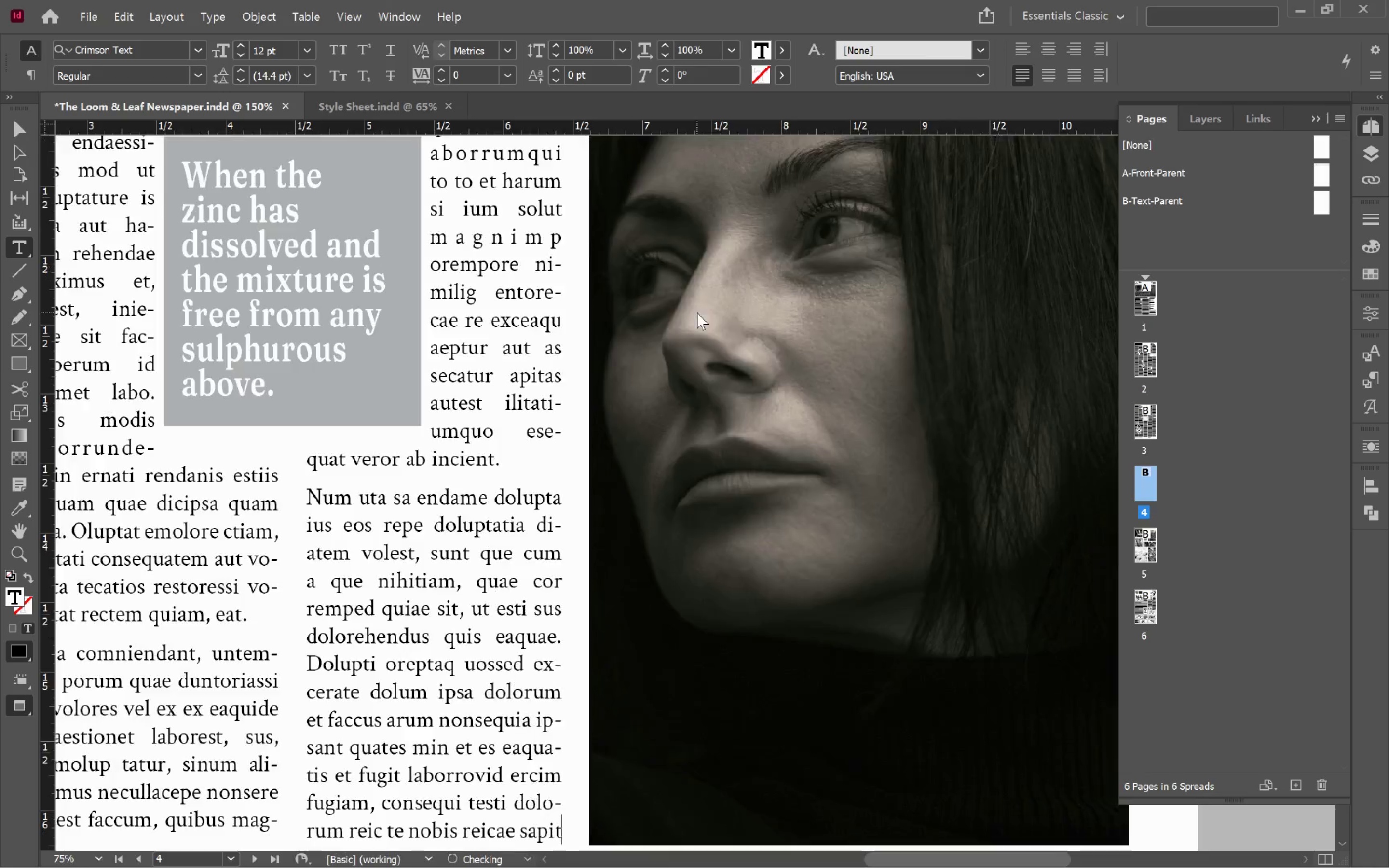 
key(Backspace)
 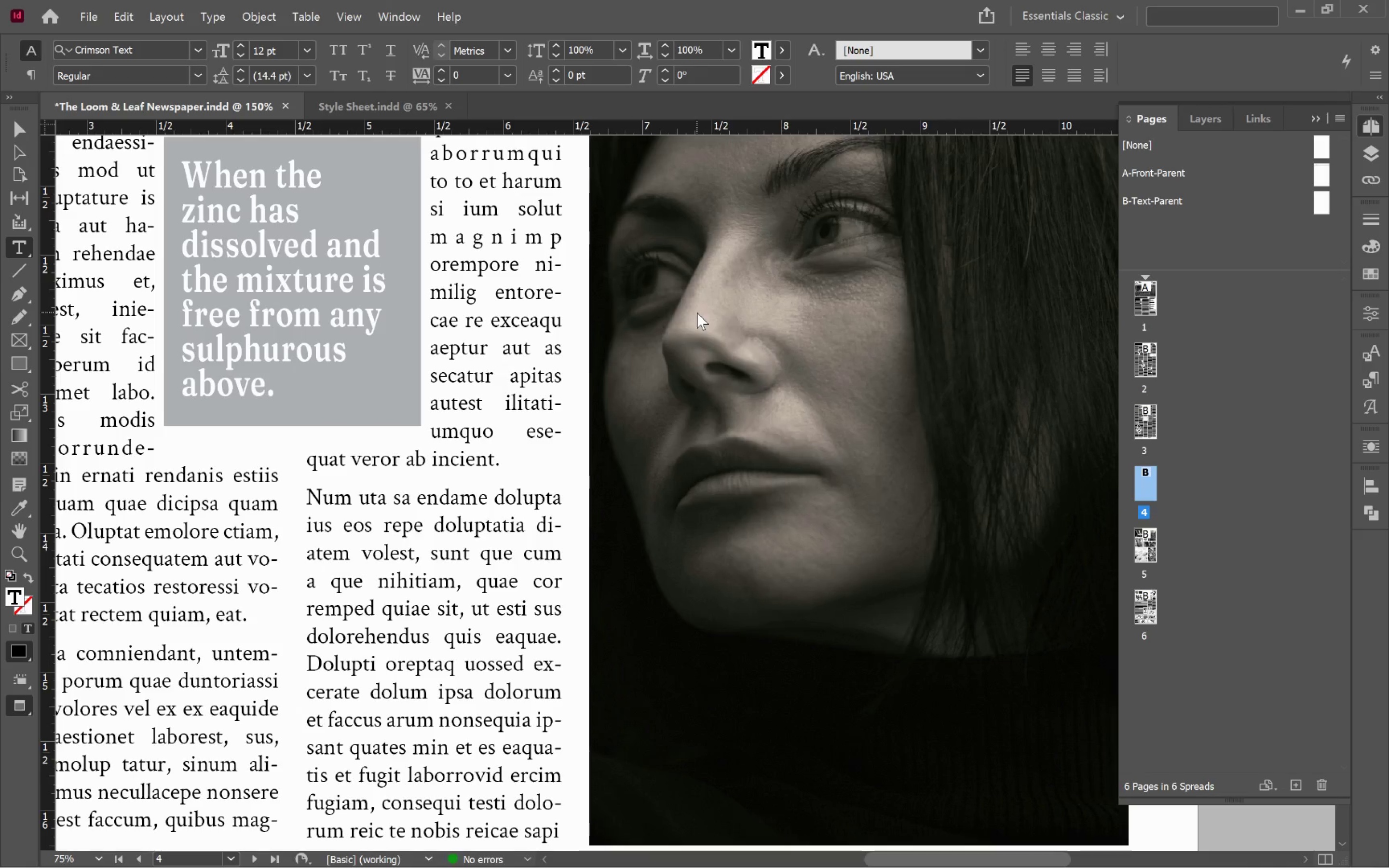 
key(Backspace)
 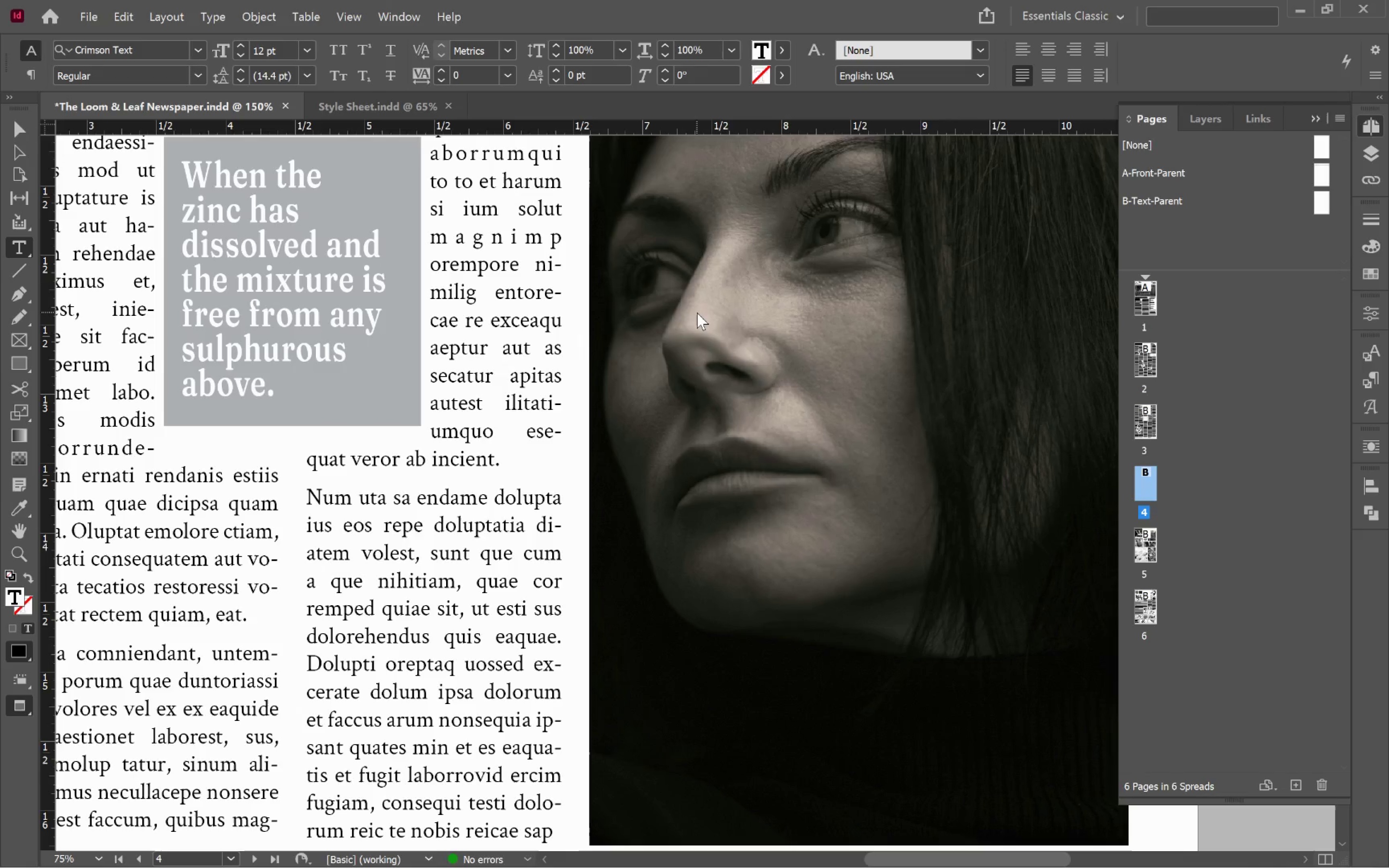 
key(Period)
 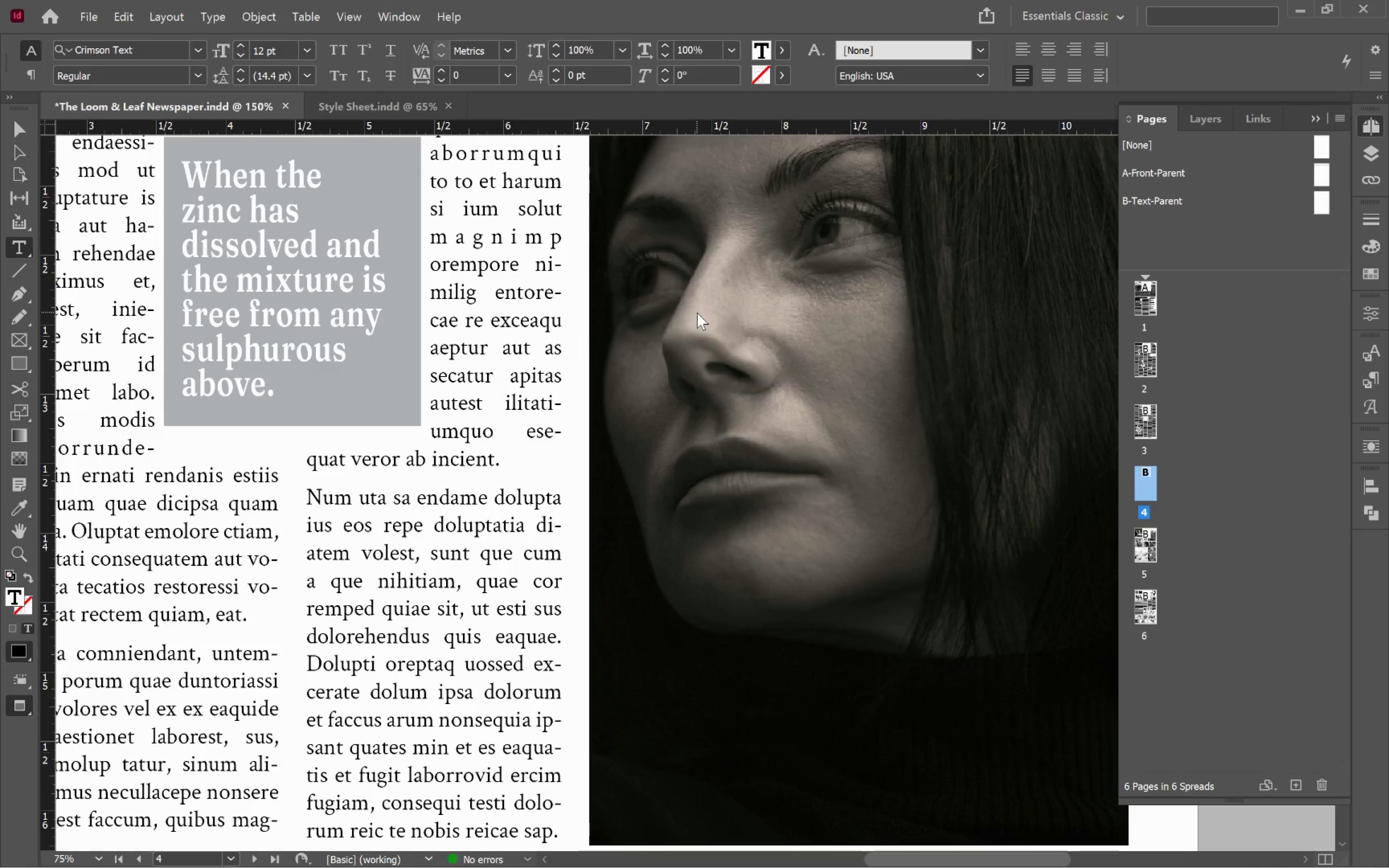 
hold_key(key=ControlLeft, duration=0.65)
 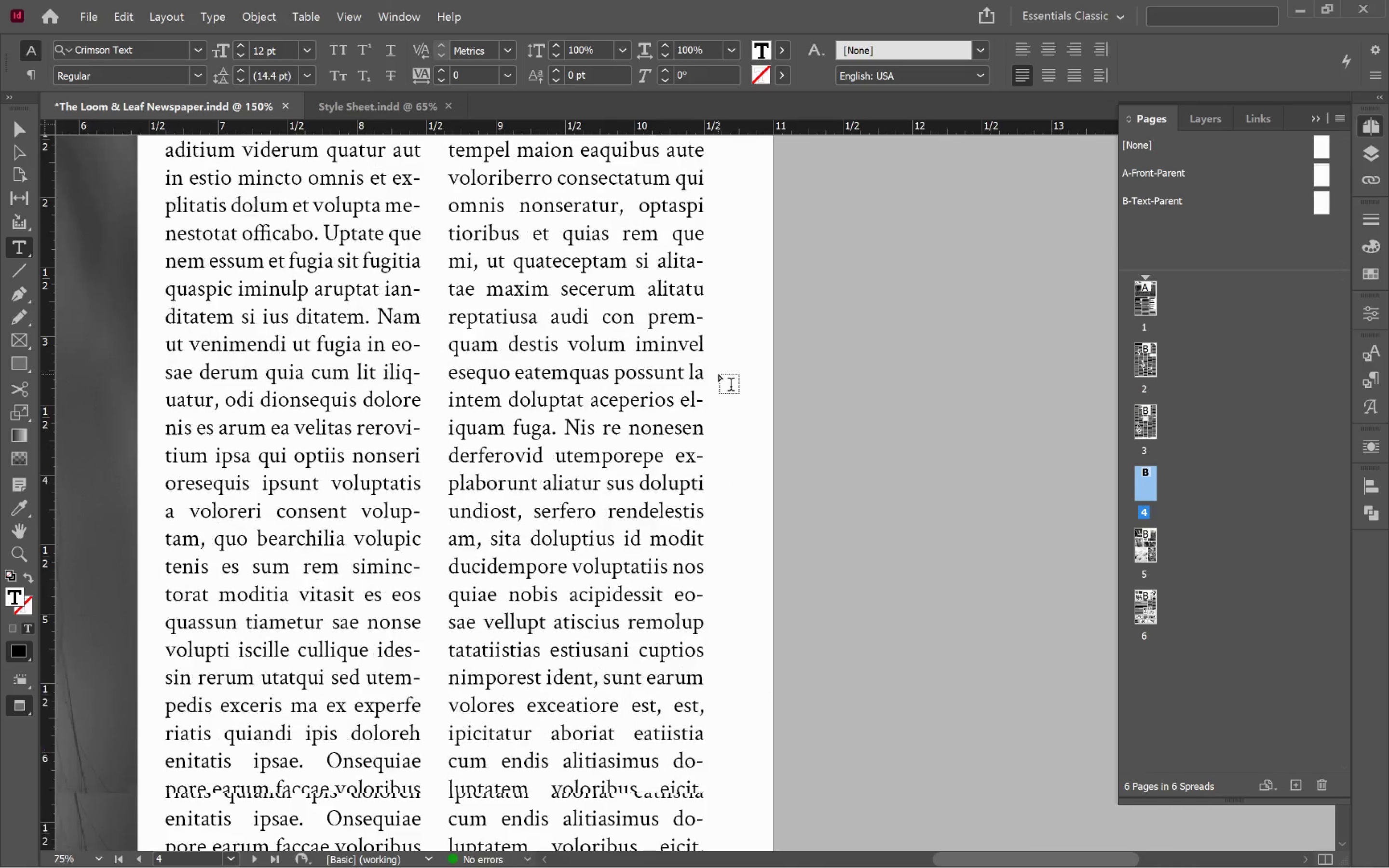 
scroll: coordinate [718, 374], scroll_direction: up, amount: 29.0
 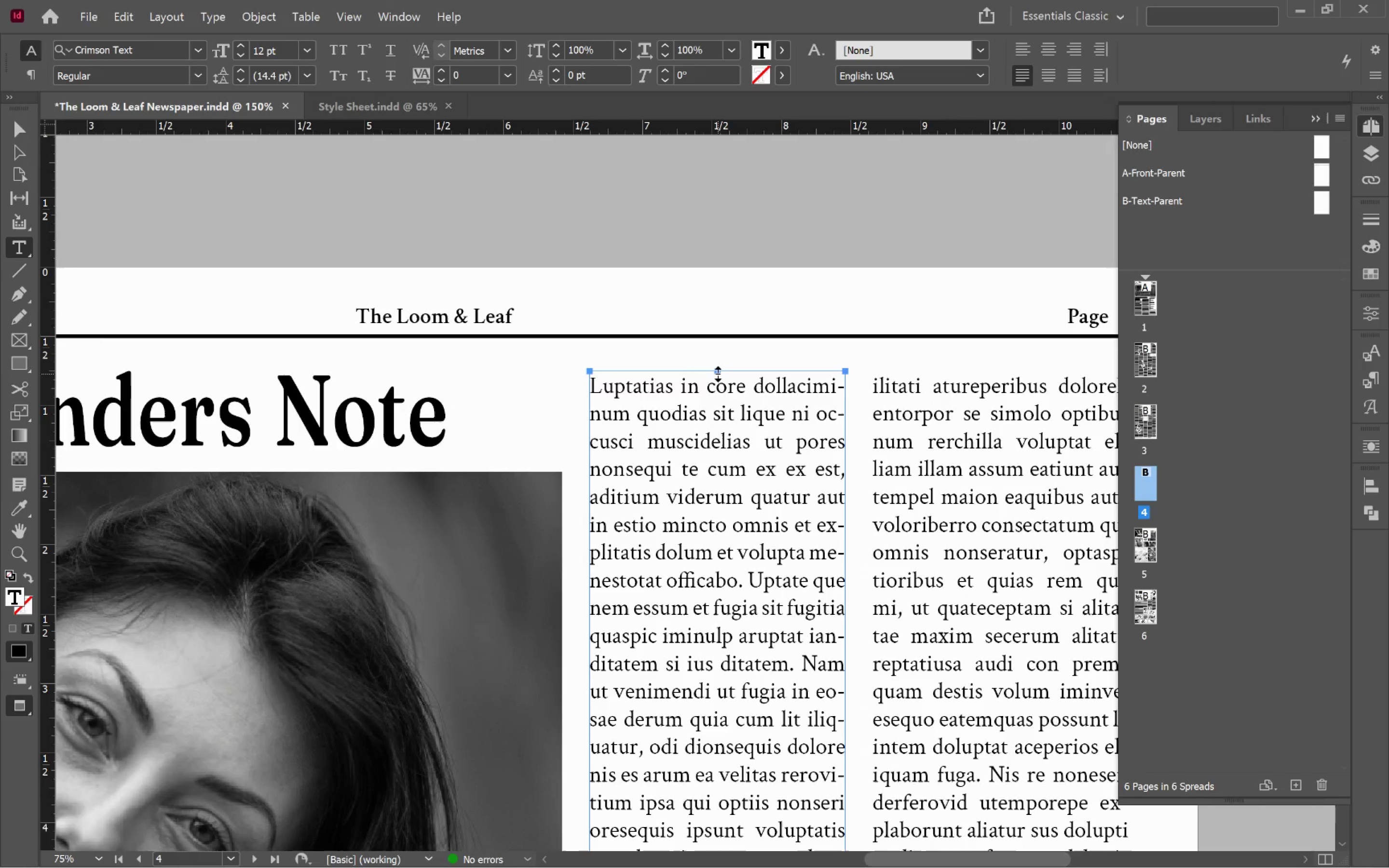 
hold_key(key=AltLeft, duration=1.05)
 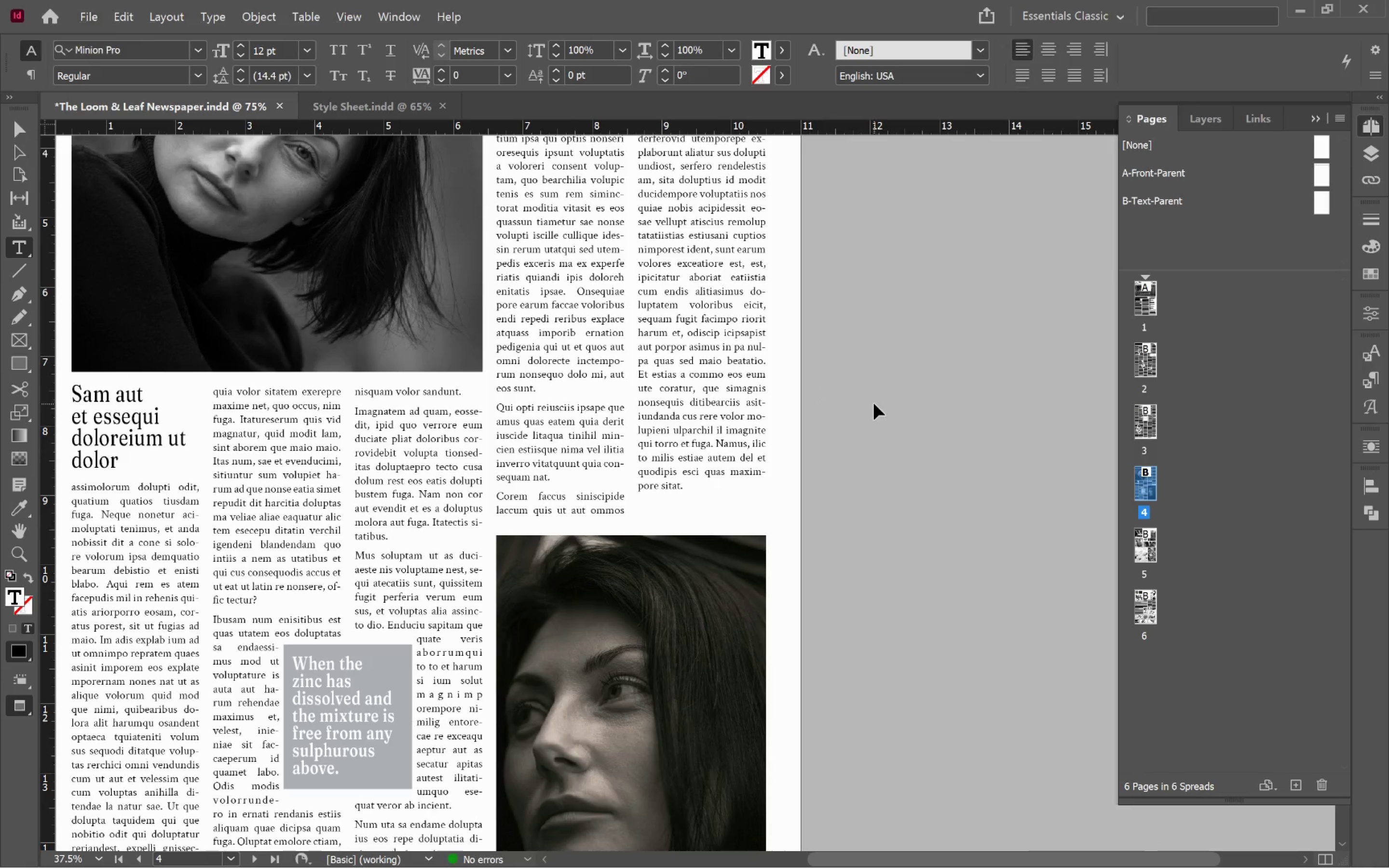 
scroll: coordinate [719, 374], scroll_direction: down, amount: 20.0
 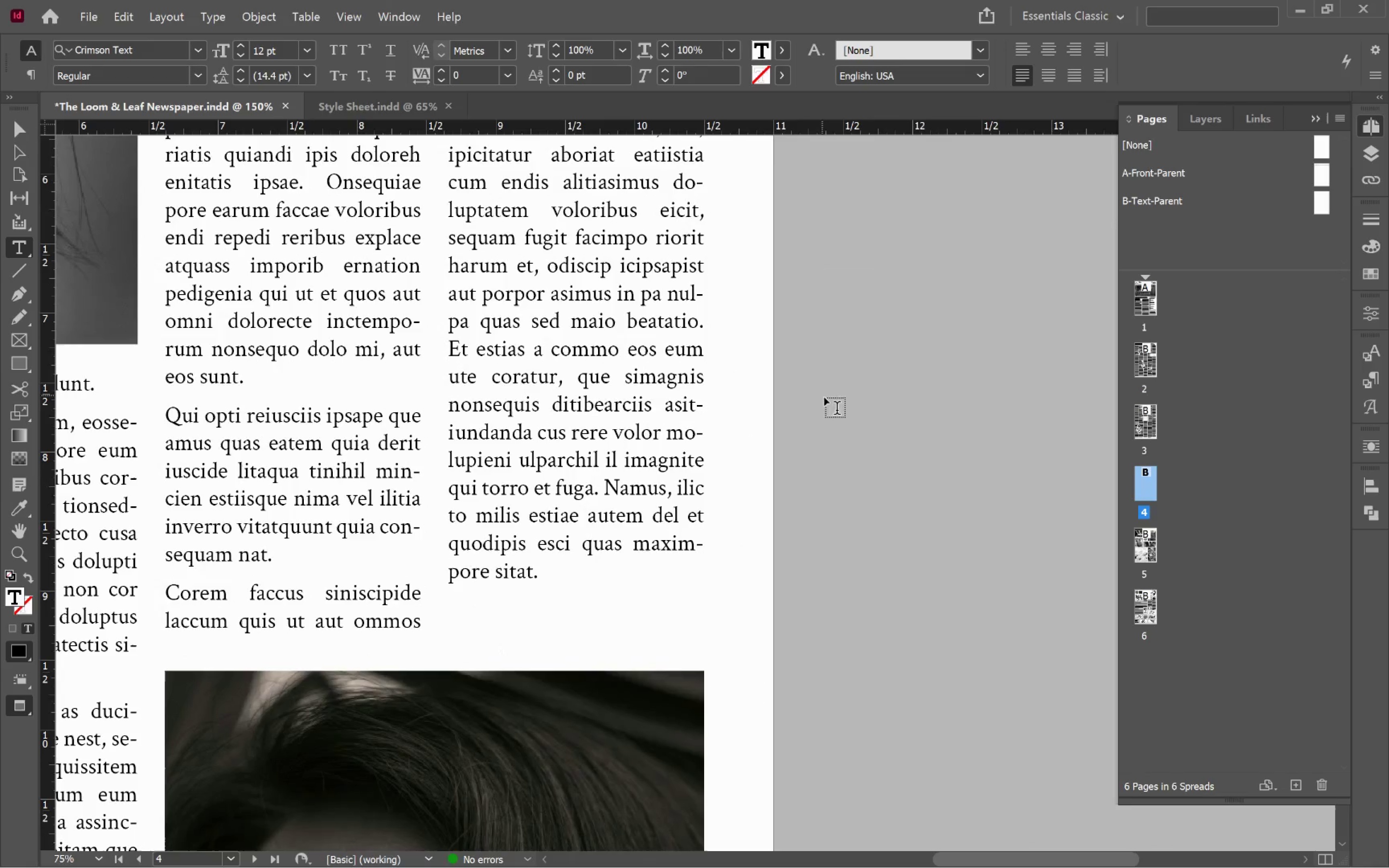 
hold_key(key=ControlLeft, duration=0.47)
 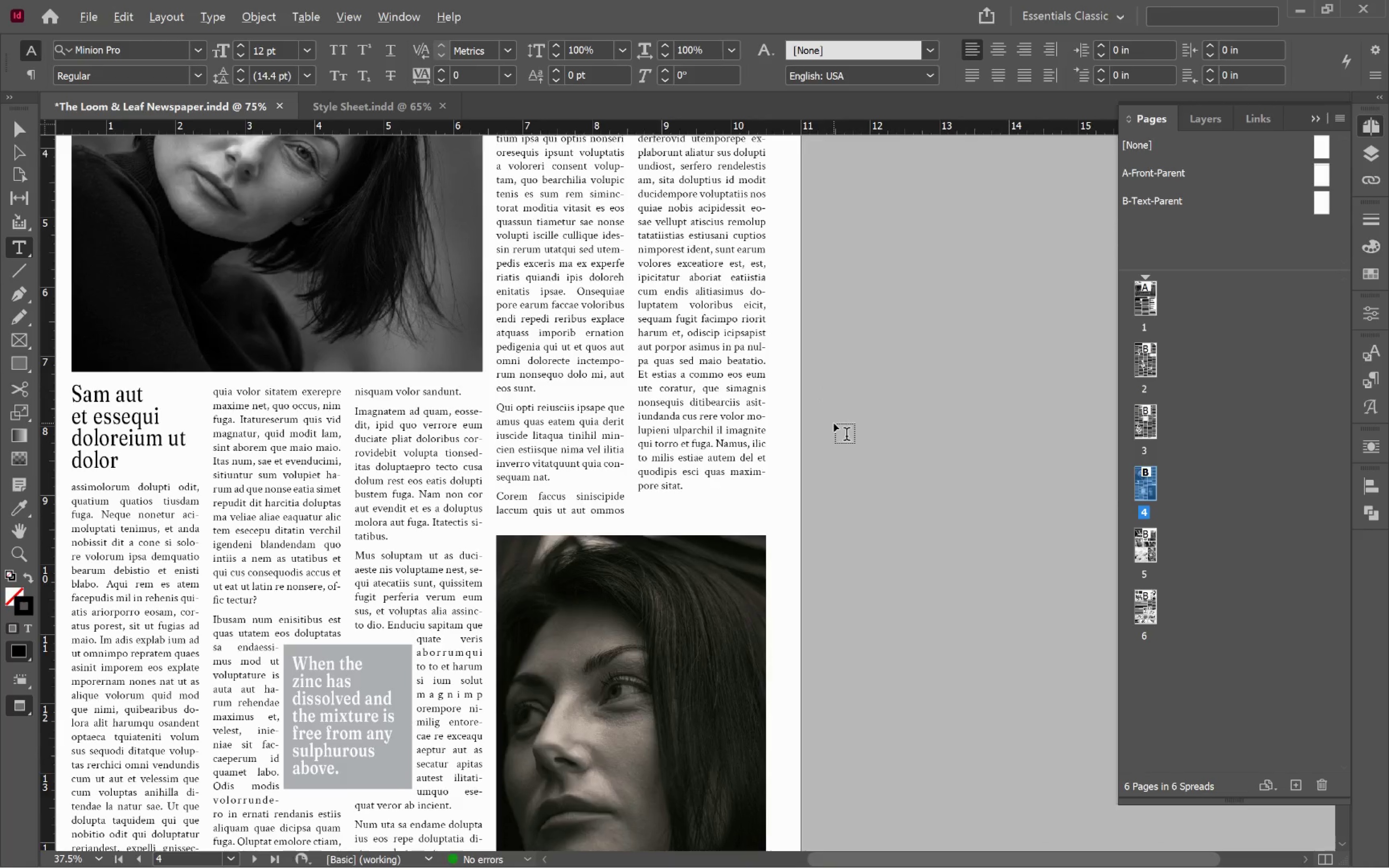 
scroll: coordinate [828, 399], scroll_direction: down, amount: 3.0
 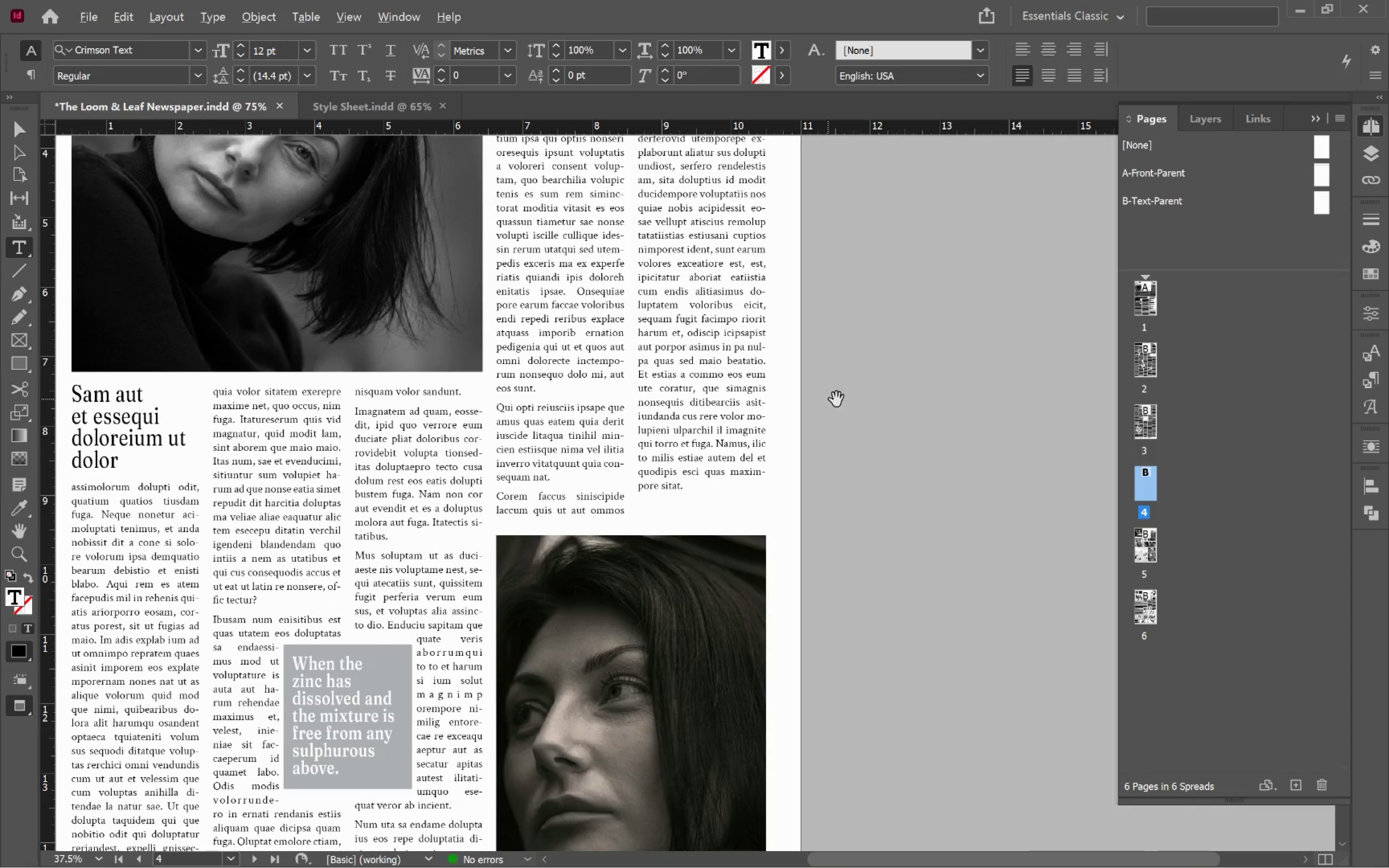 
left_click([874, 404])
 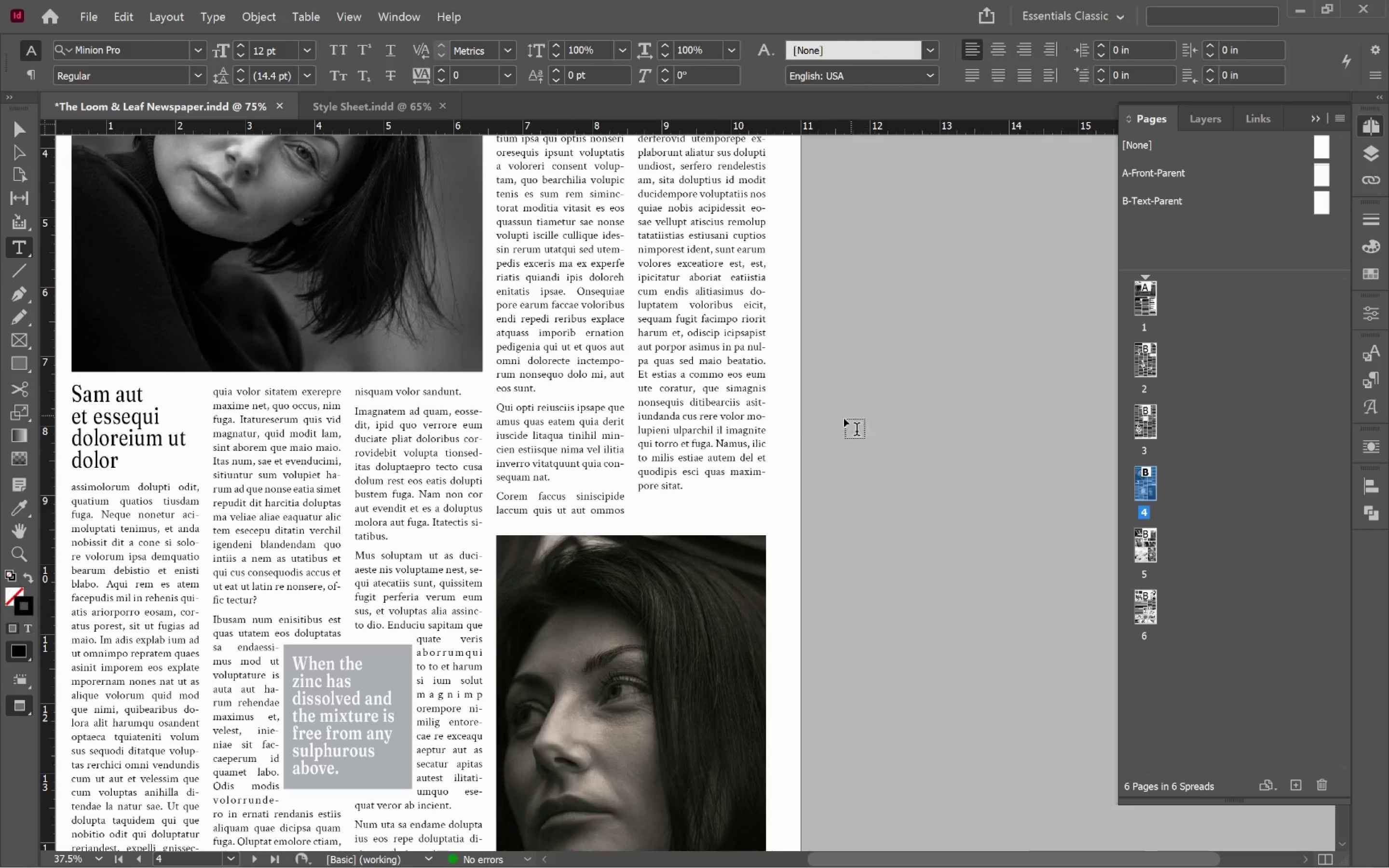 
hold_key(key=AltLeft, duration=0.53)
scroll: coordinate [834, 423], scroll_direction: down, amount: 1.0
 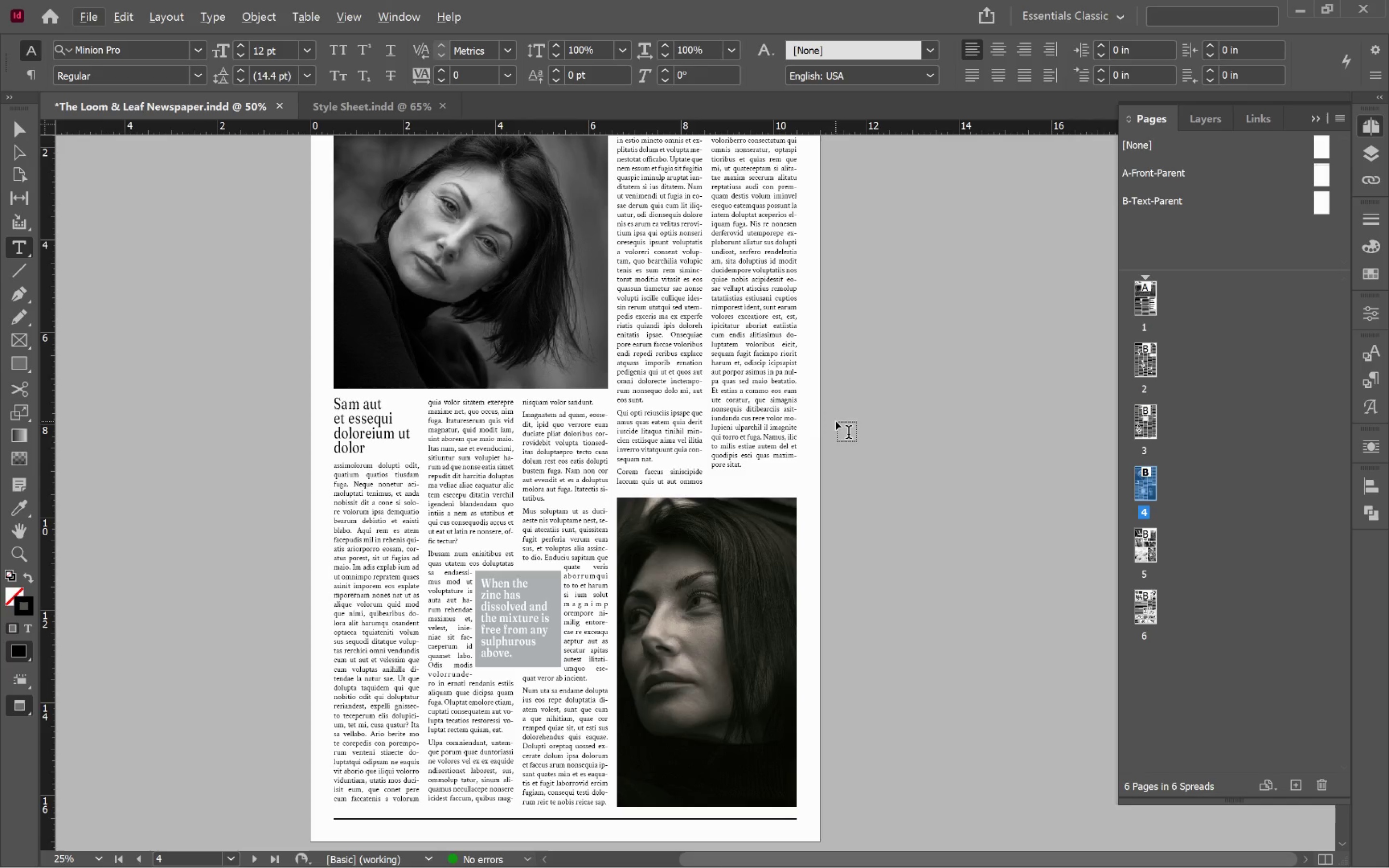 
key(Control+S)
 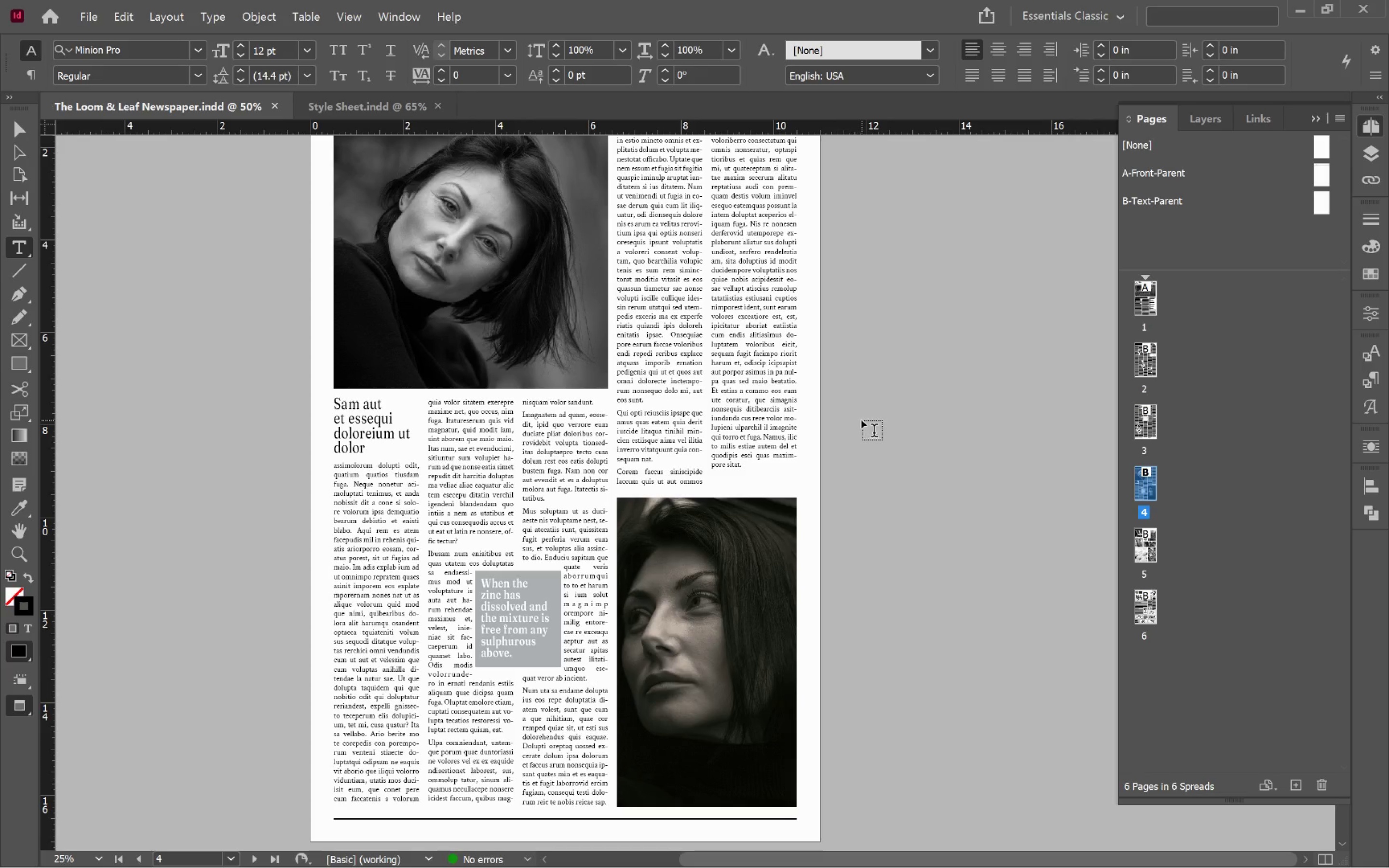 
scroll: coordinate [862, 419], scroll_direction: up, amount: 25.0
 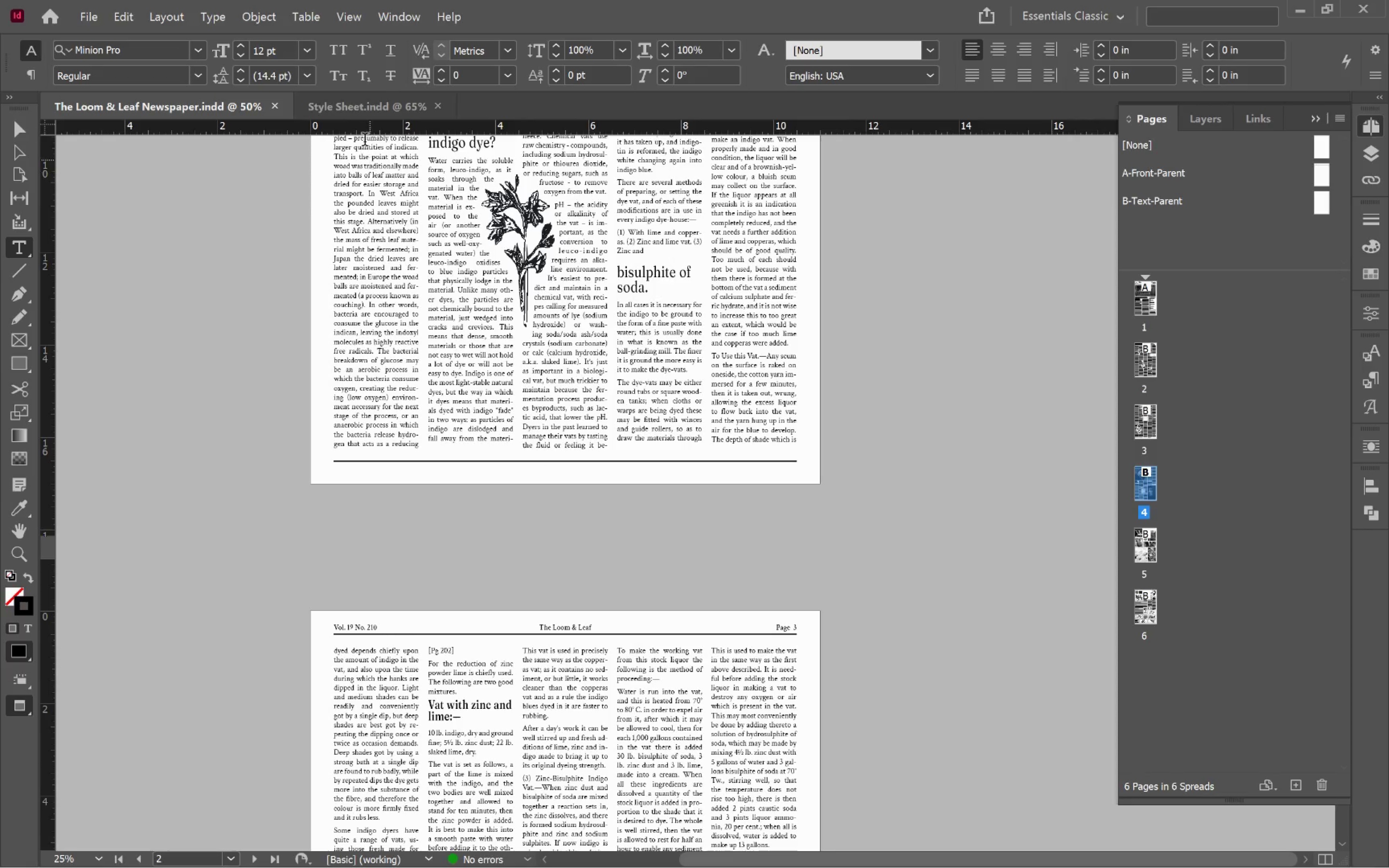 
left_click([345, 103])
 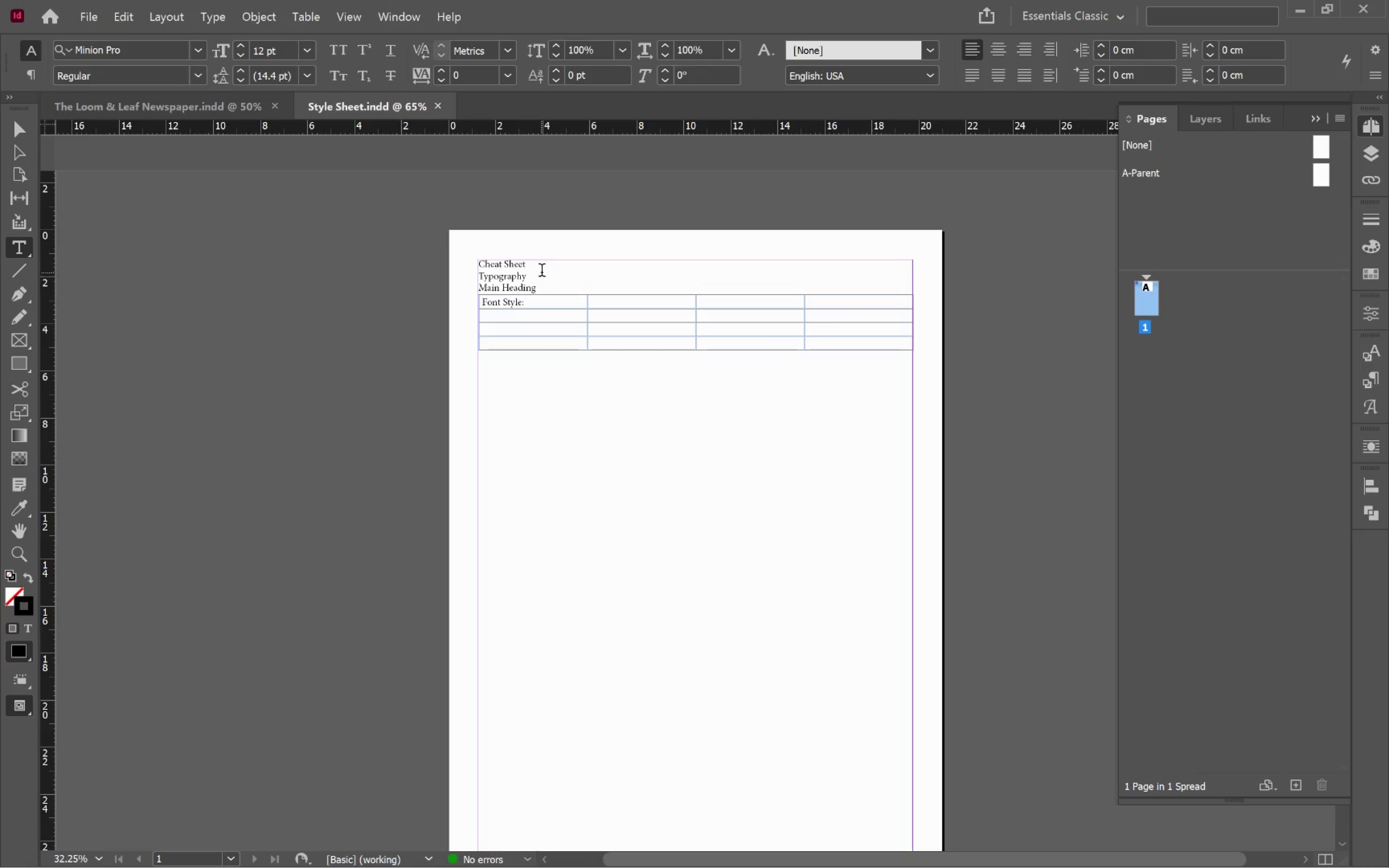 
left_click([542, 266])
 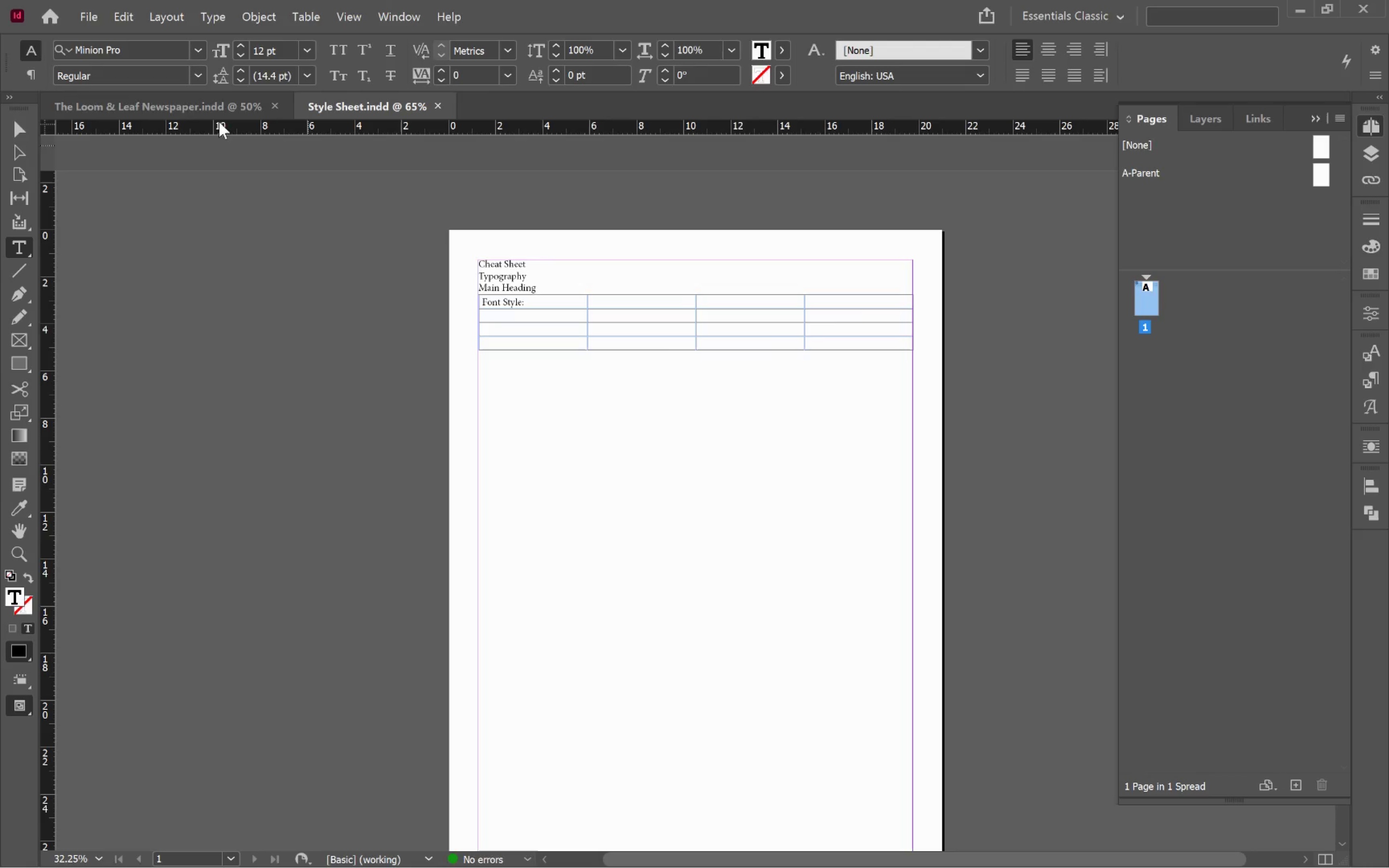 
left_click([123, 104])
 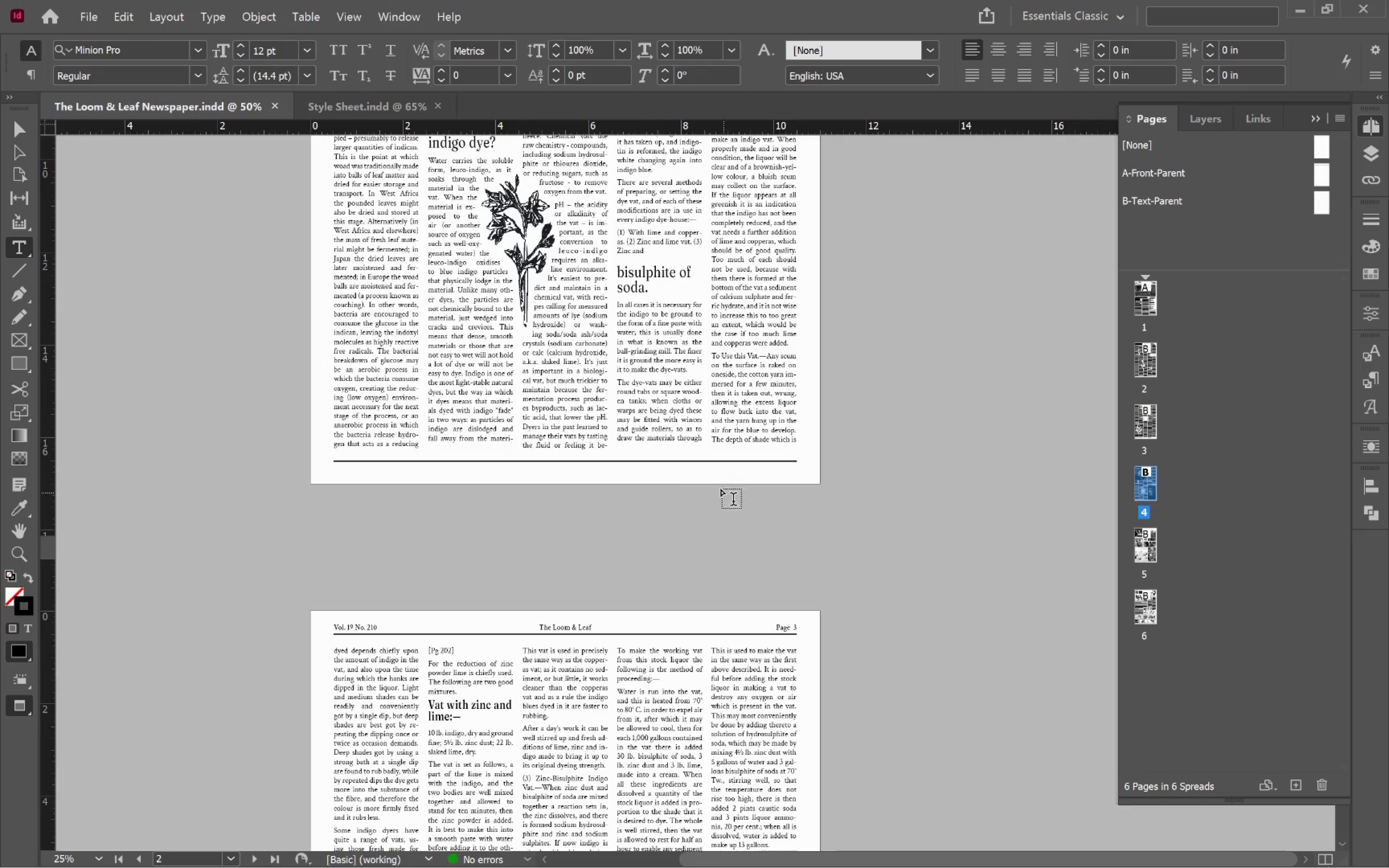 
scroll: coordinate [528, 365], scroll_direction: up, amount: 12.0
 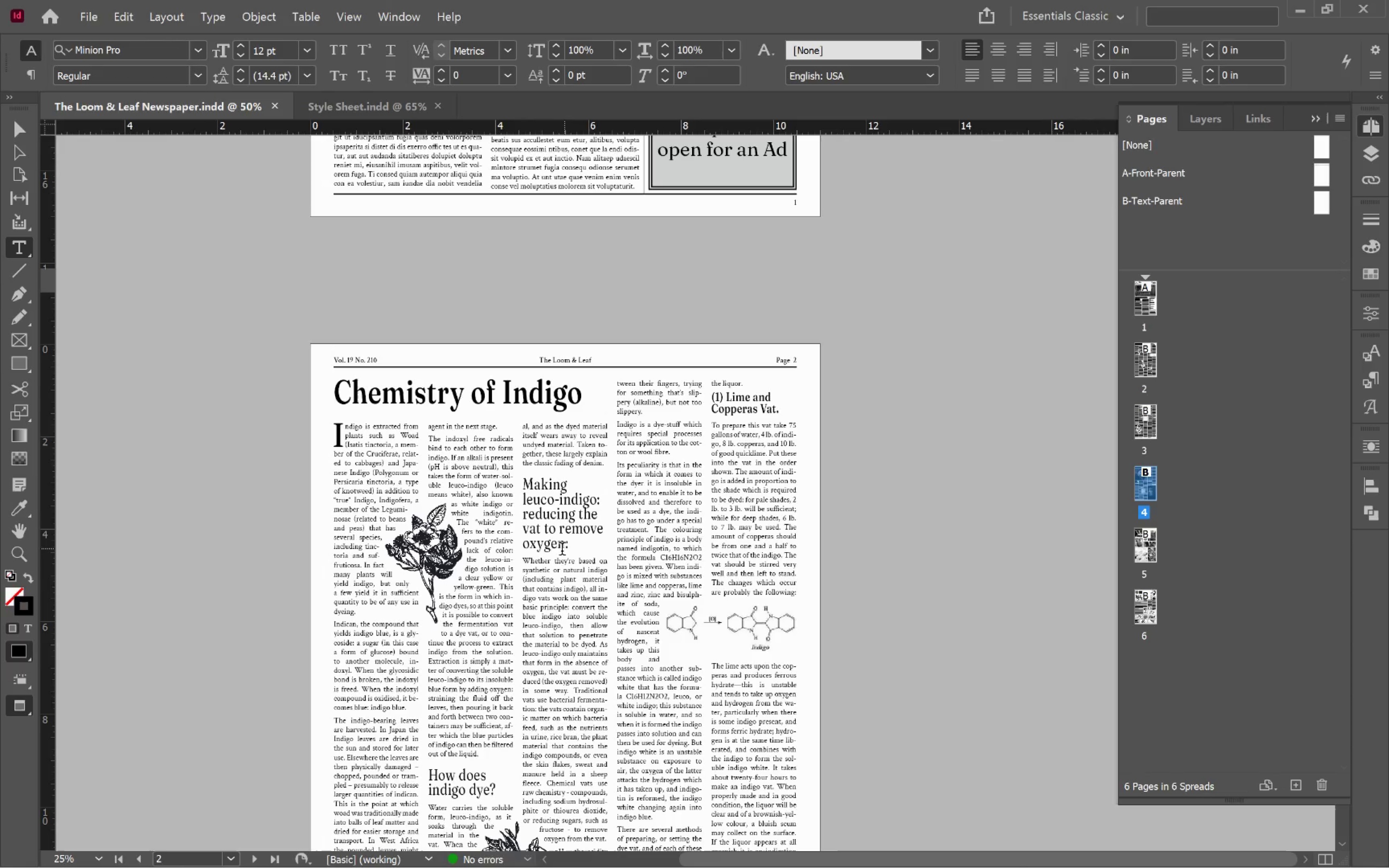 
left_click_drag(start_coordinate=[559, 536], to_coordinate=[575, 598])
 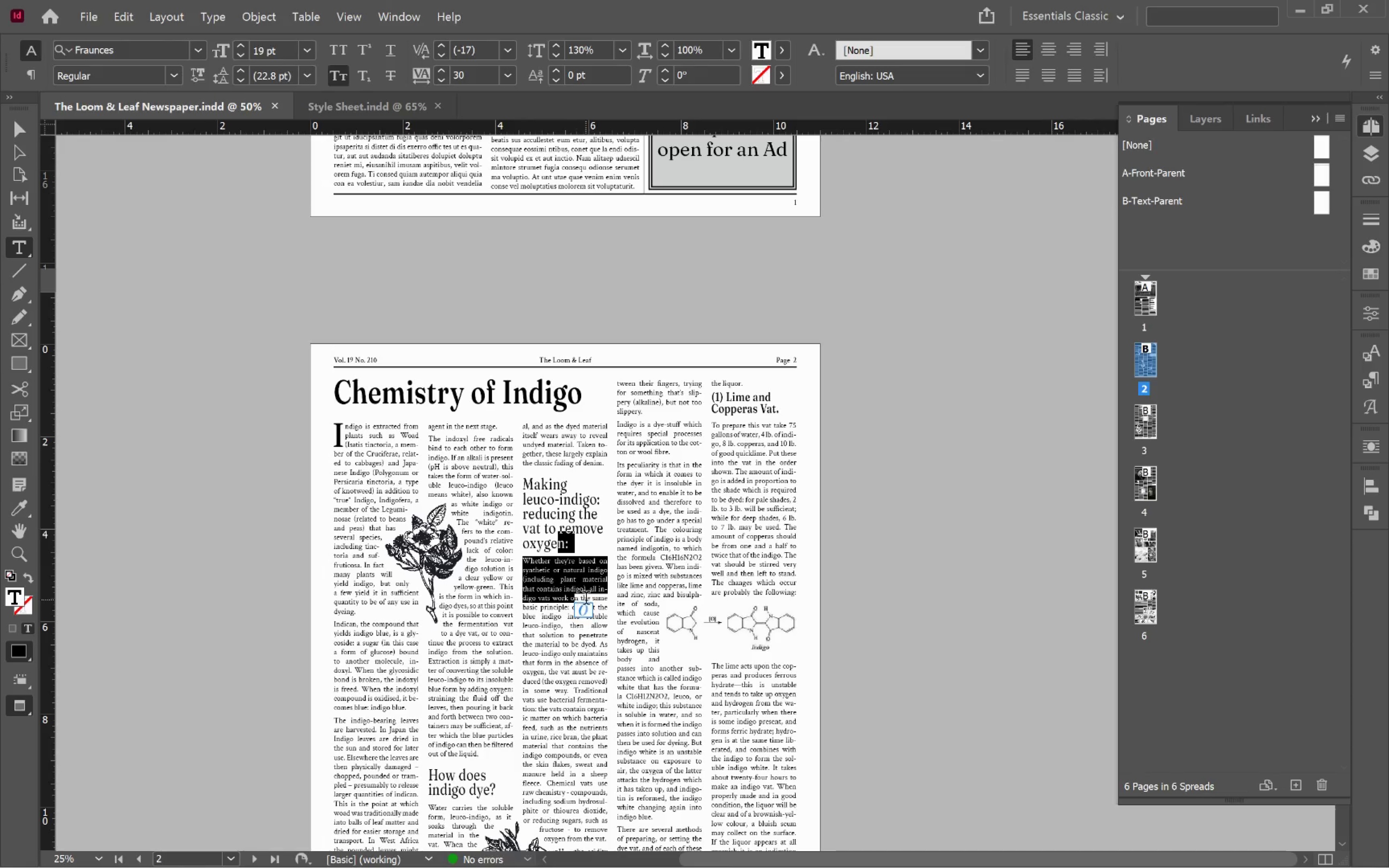 
key(Control+C)
 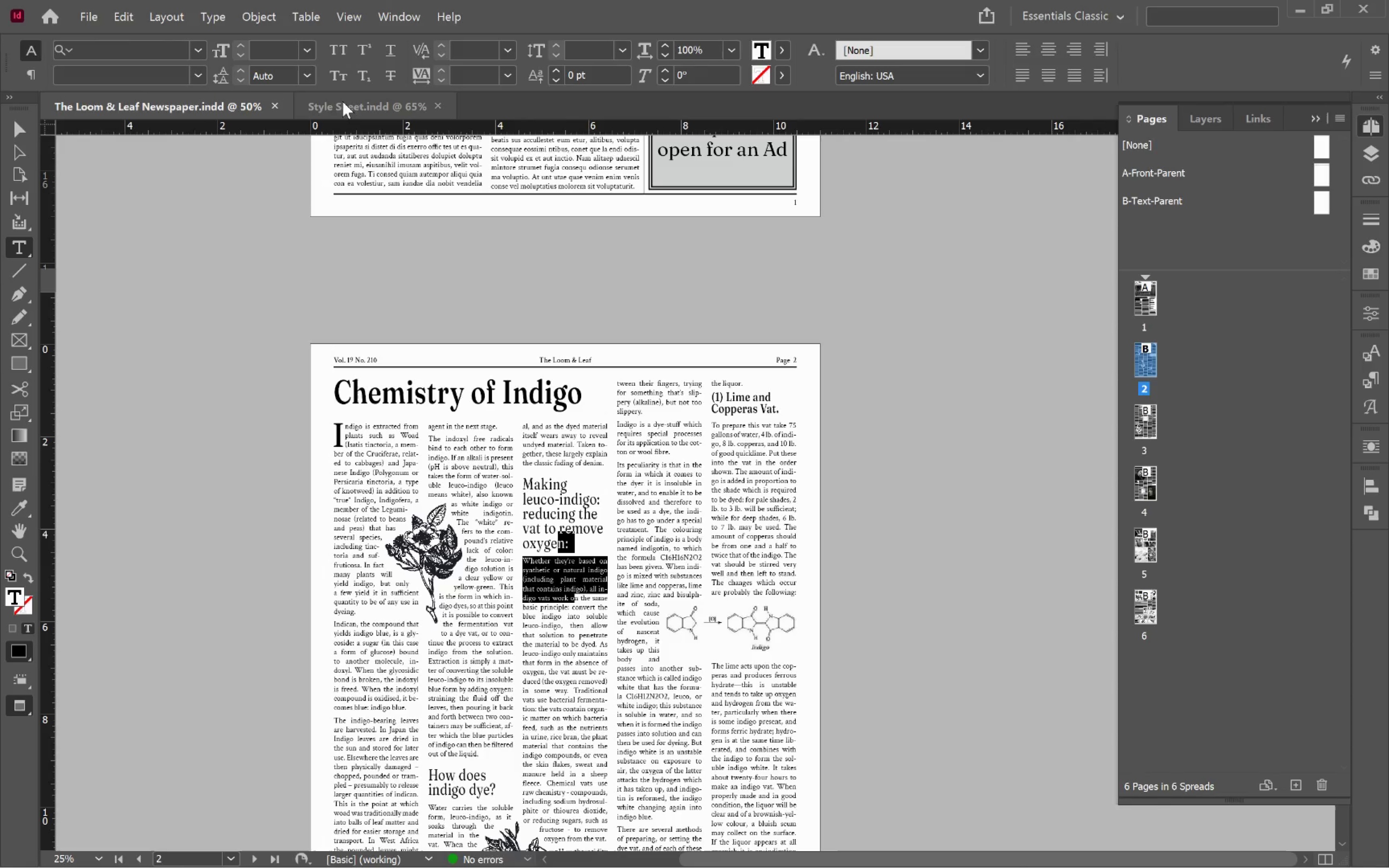 
left_click([344, 101])
 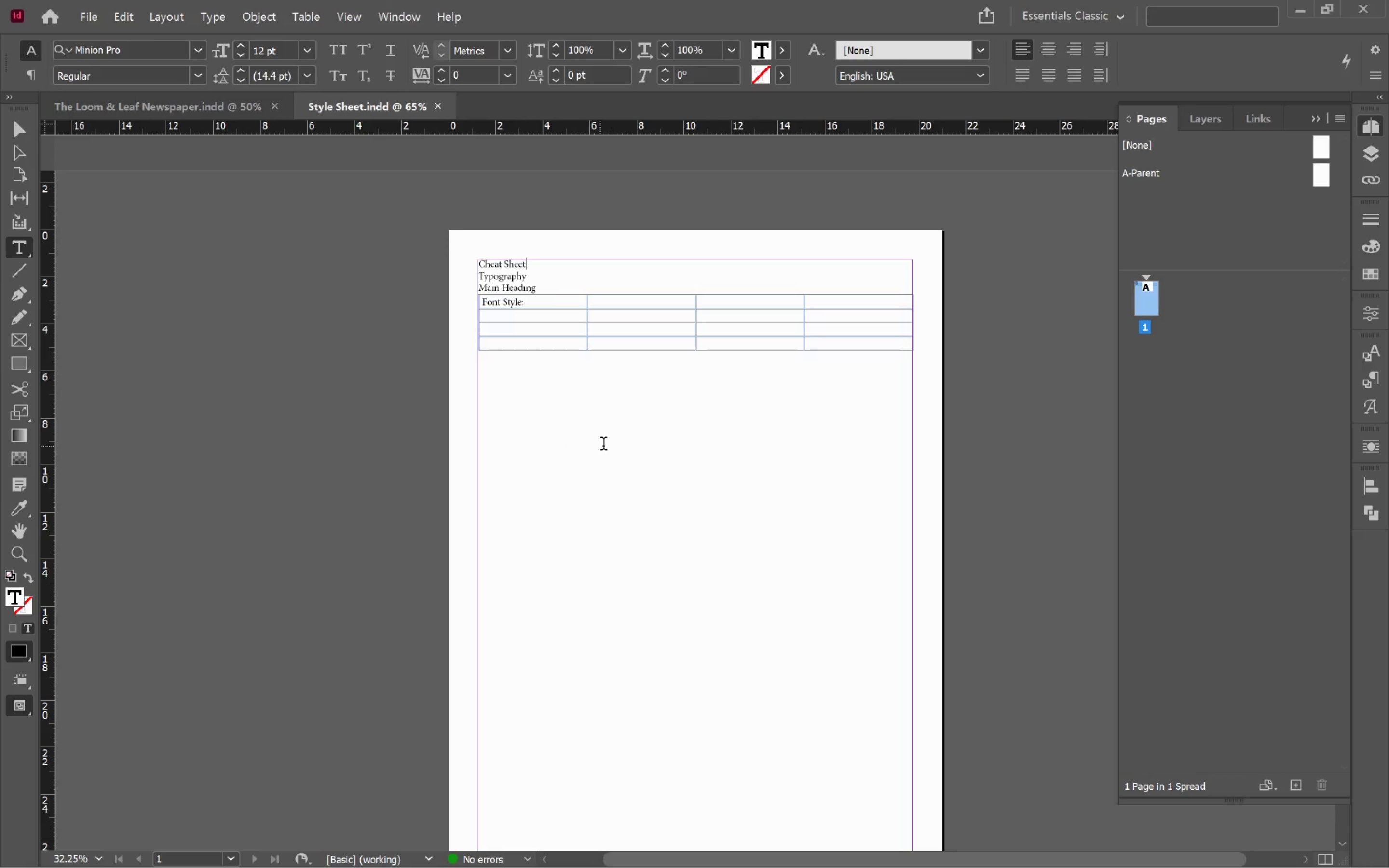 
left_click([604, 443])
 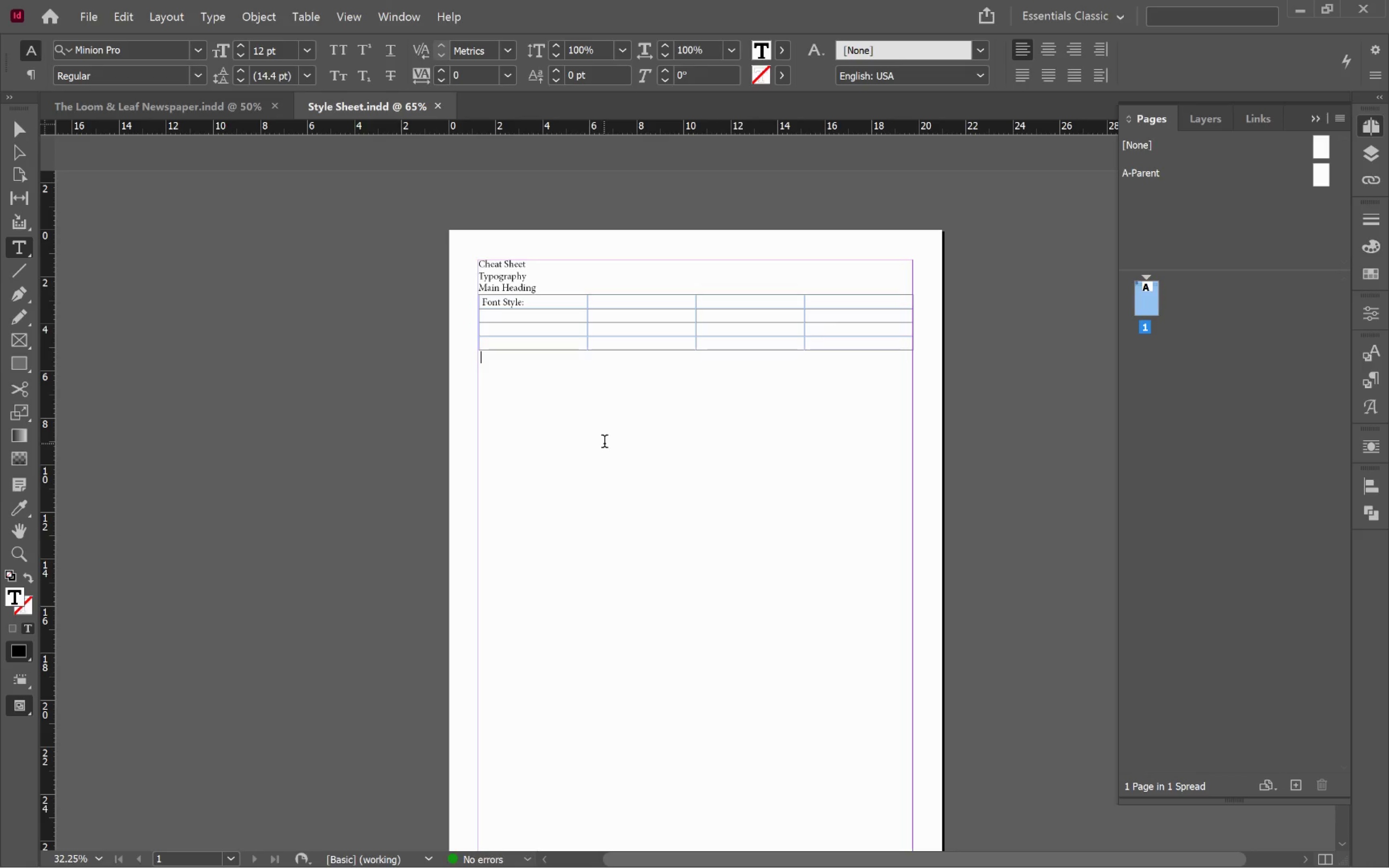 
key(Enter)
 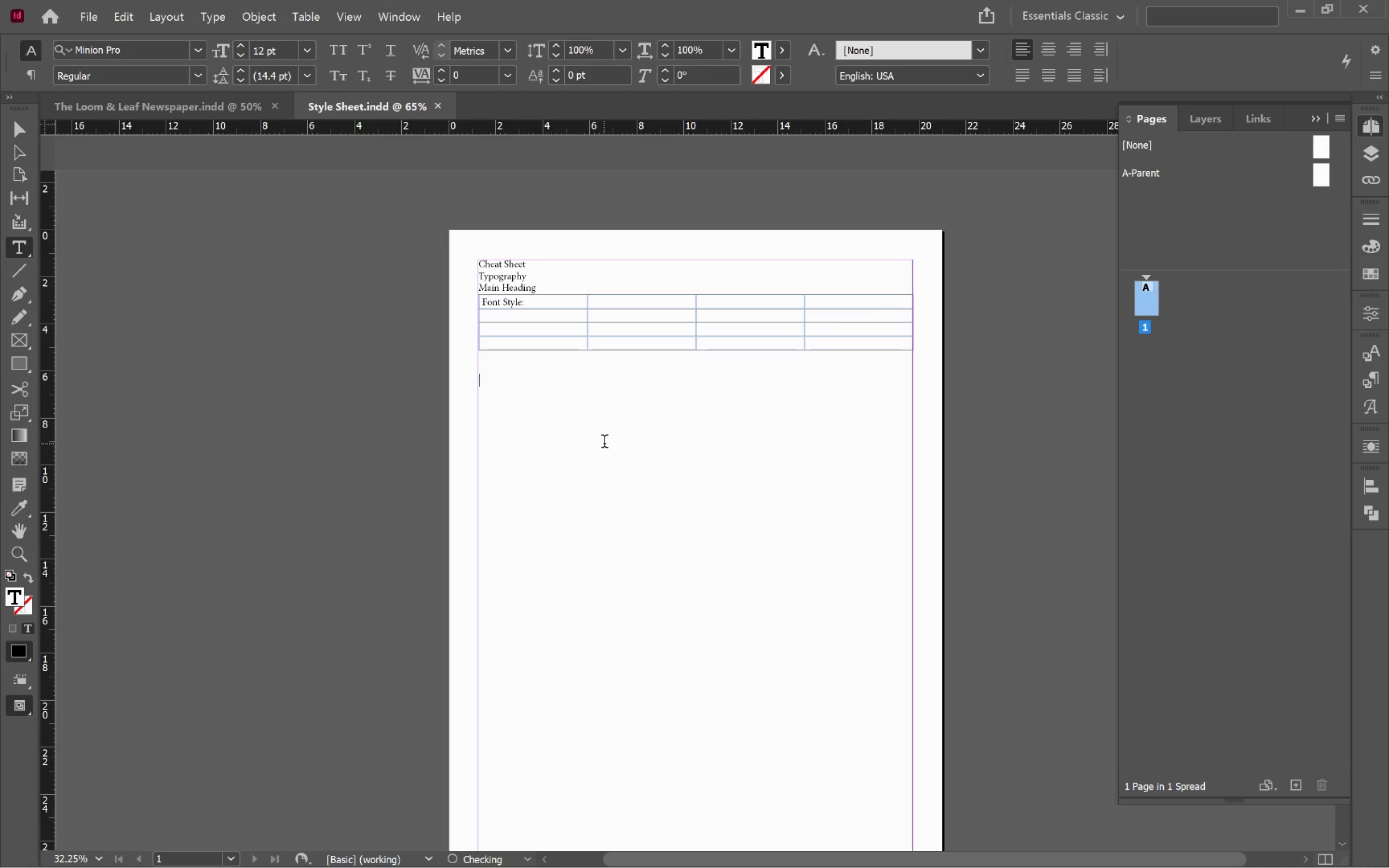 
key(Enter)
 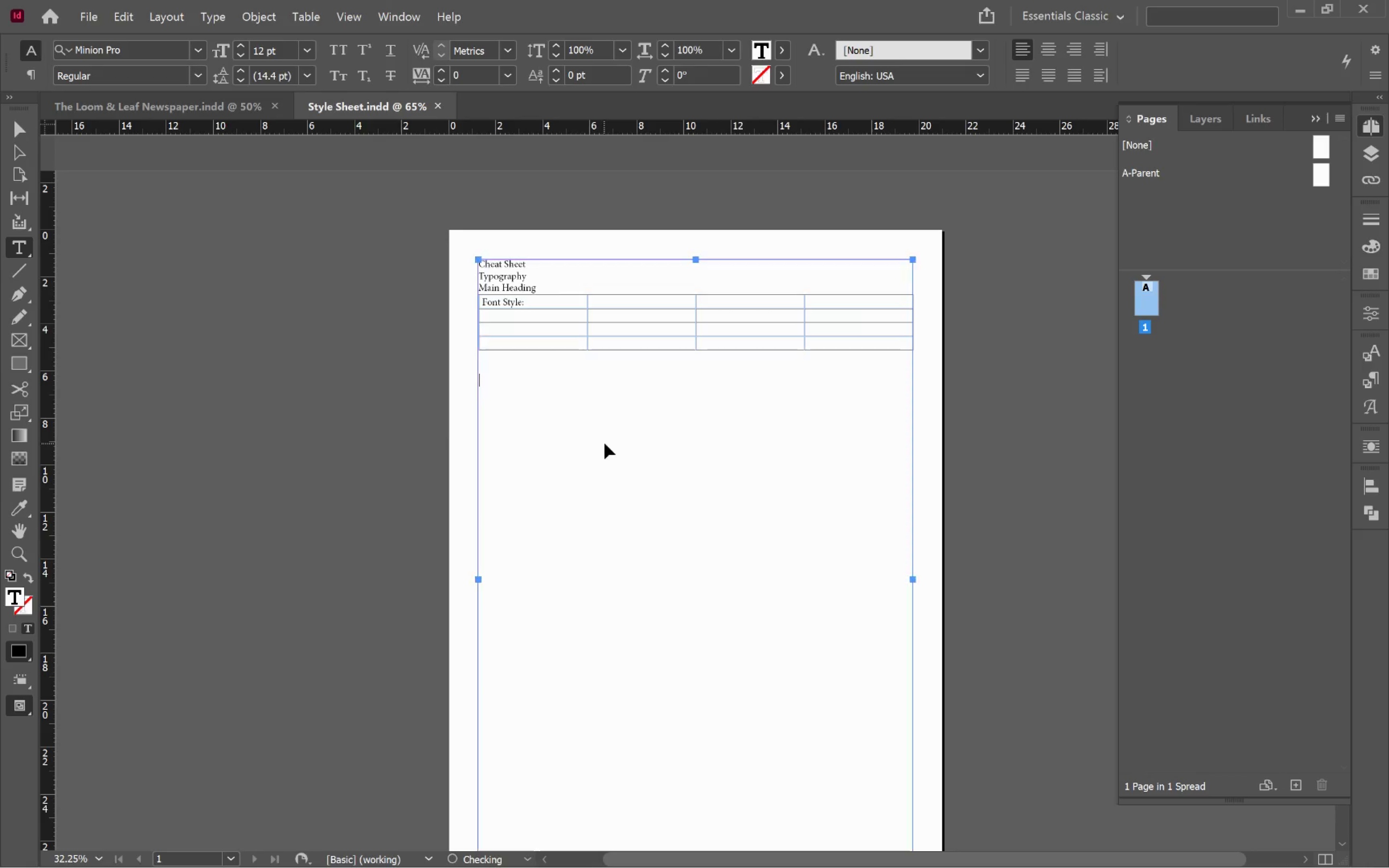 
key(Control+V)
 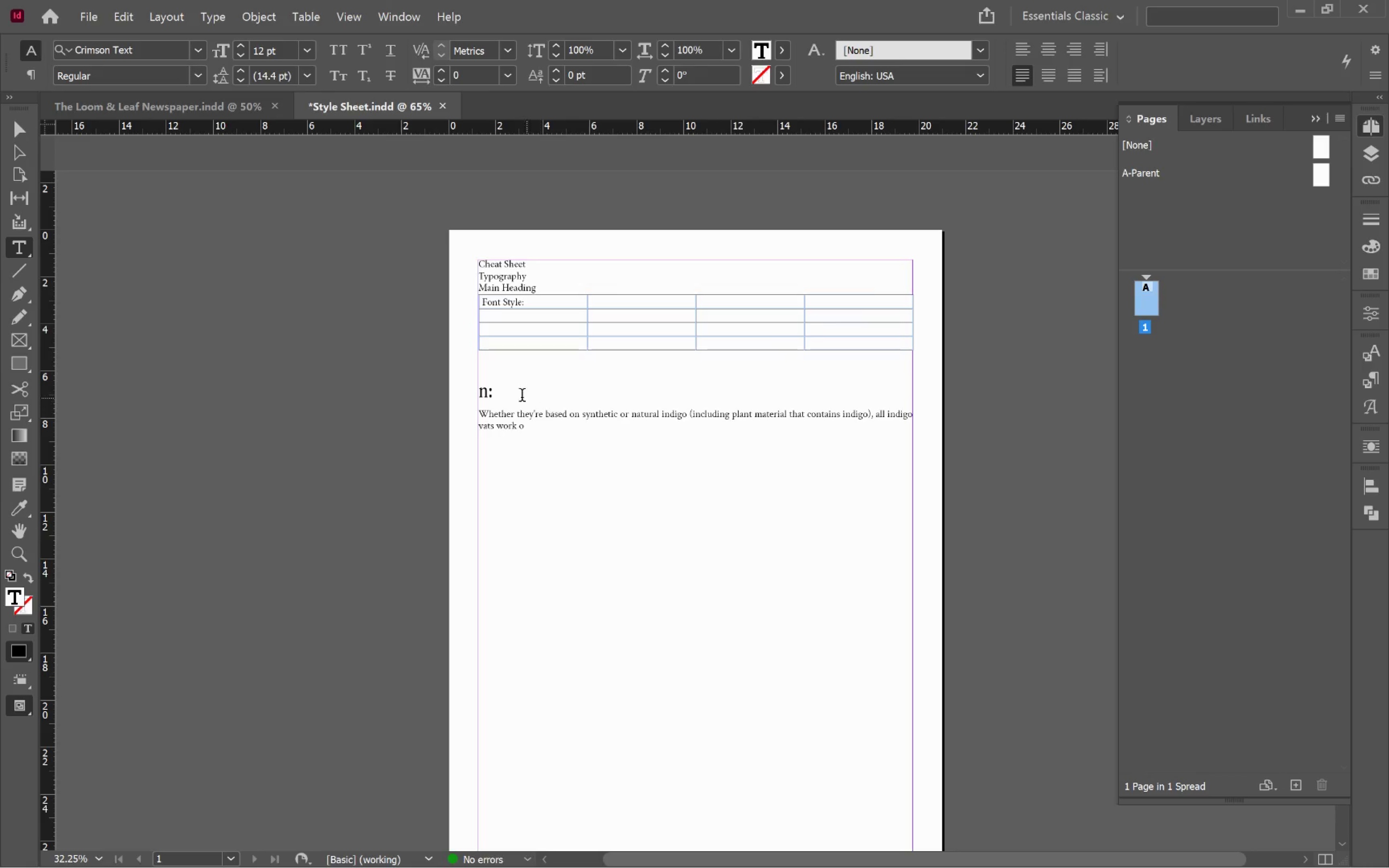 
left_click([484, 393])
 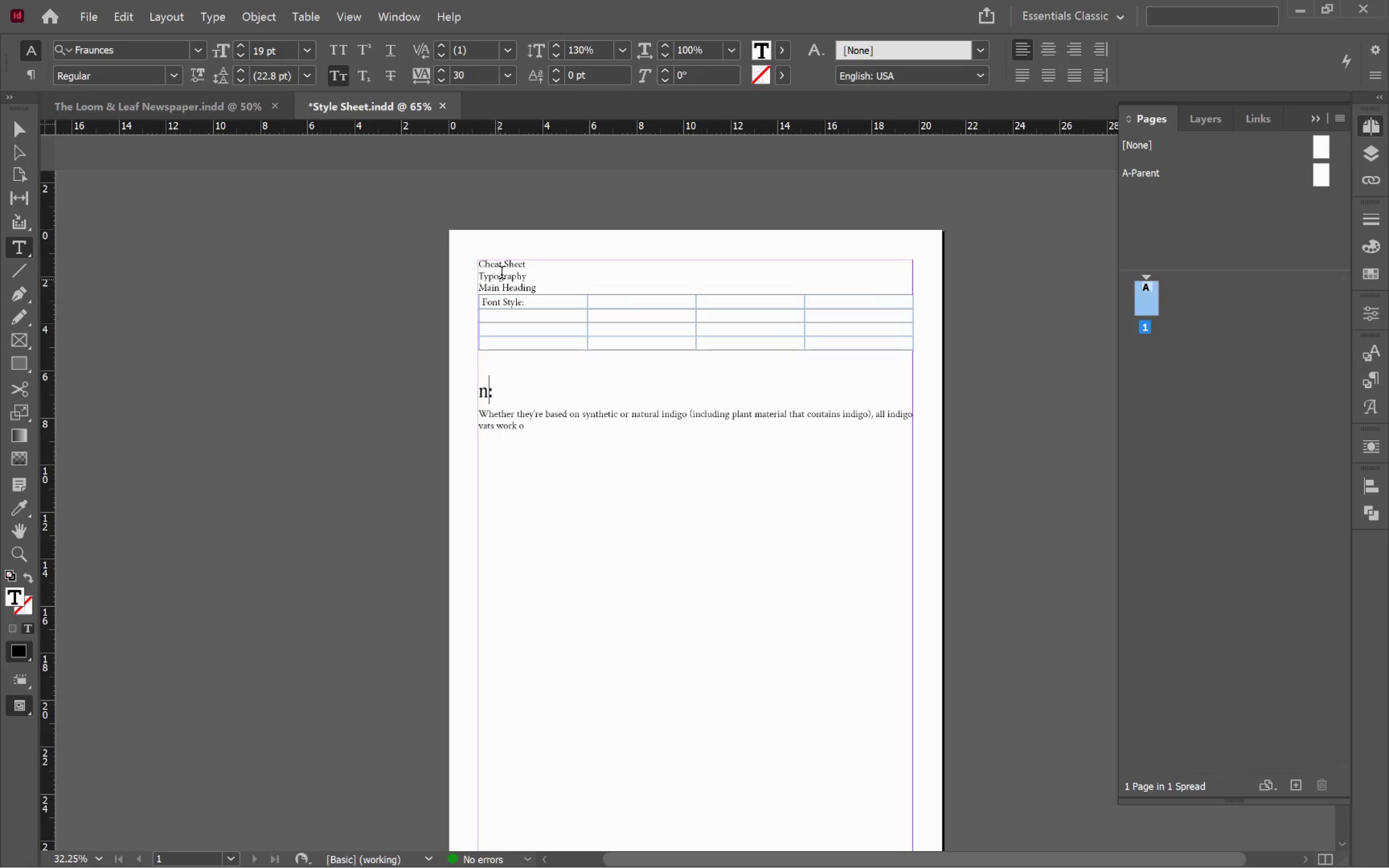 
left_click([505, 265])
 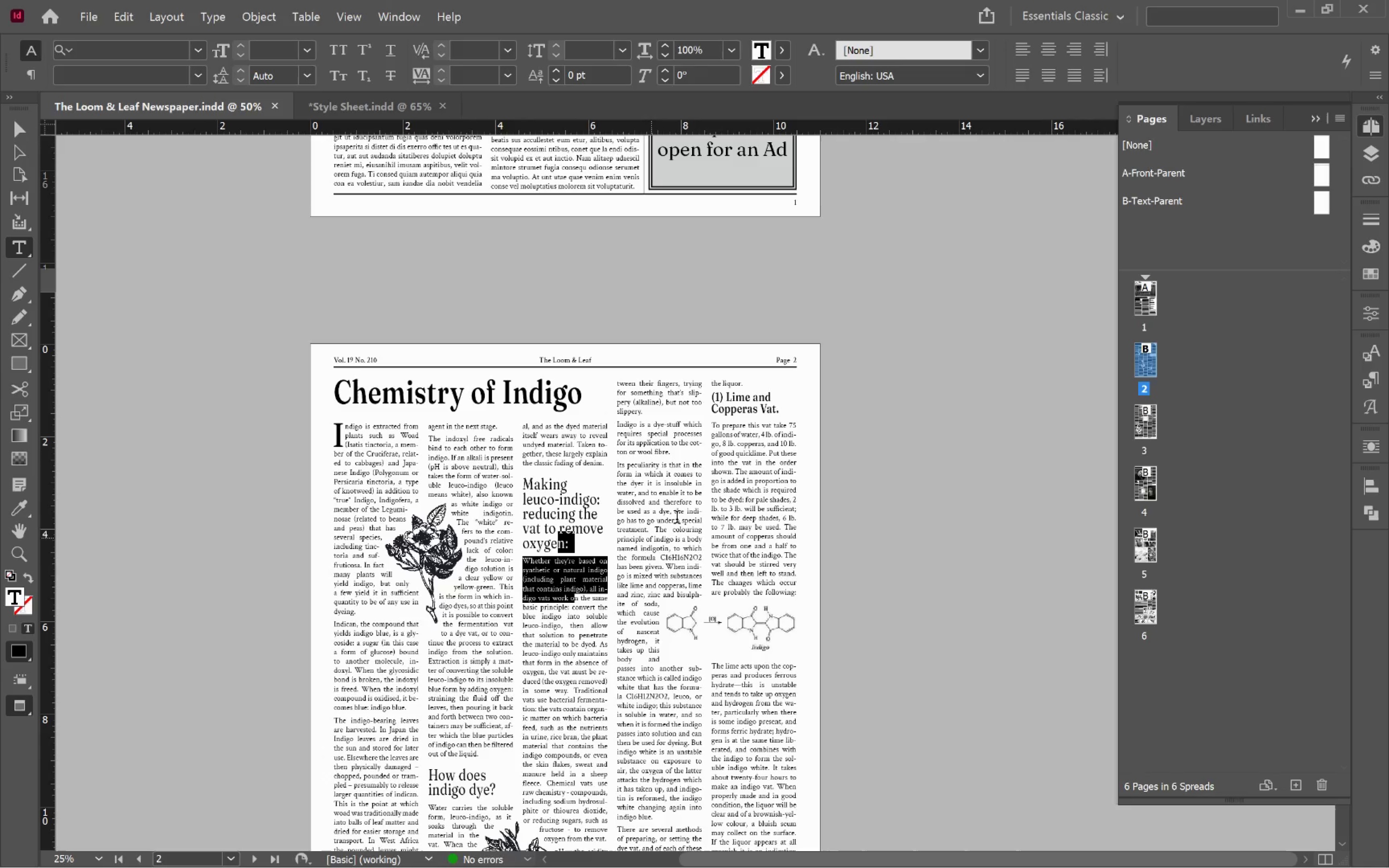 
left_click([466, 390])
 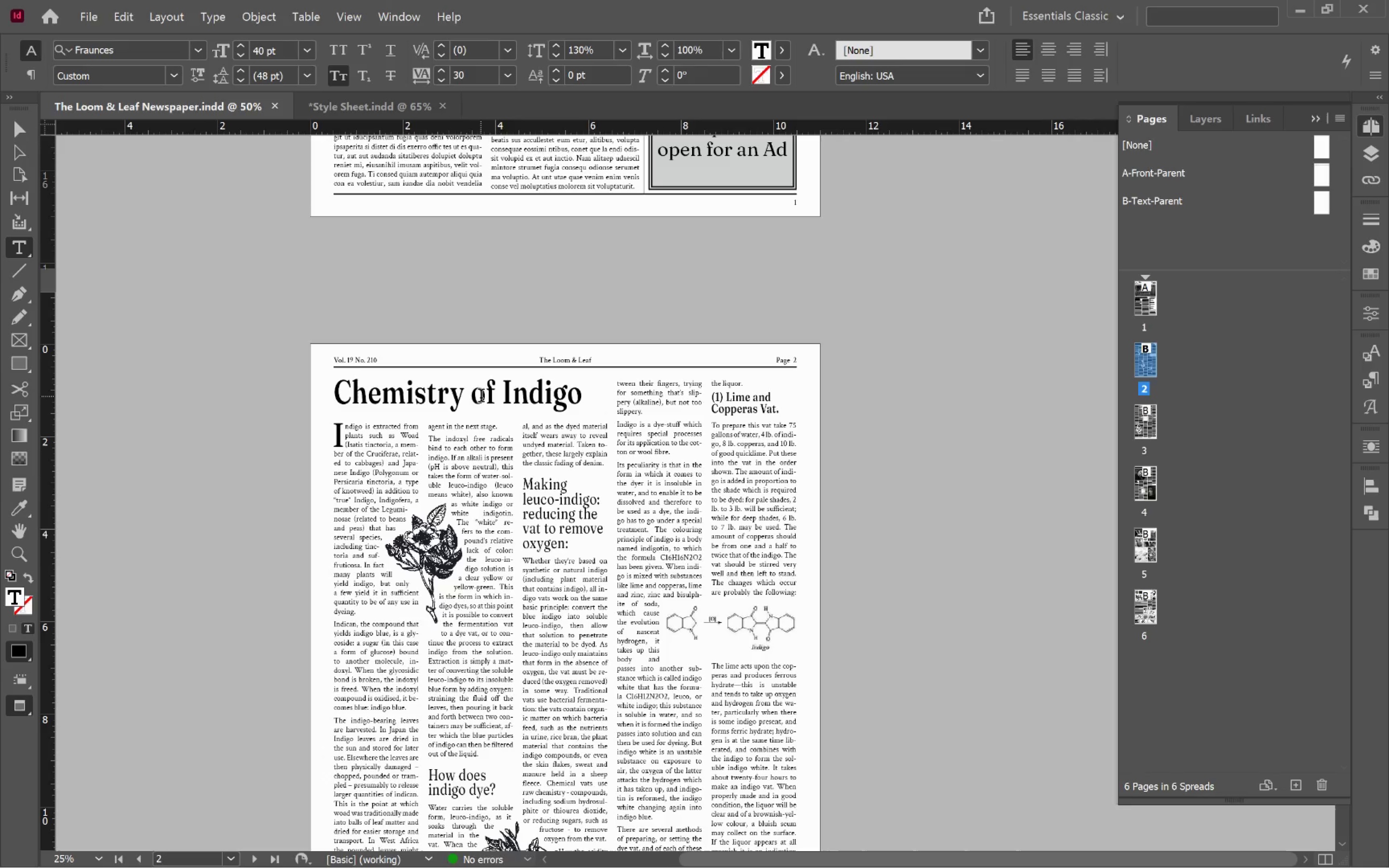 
left_click_drag(start_coordinate=[482, 397], to_coordinate=[535, 396])
 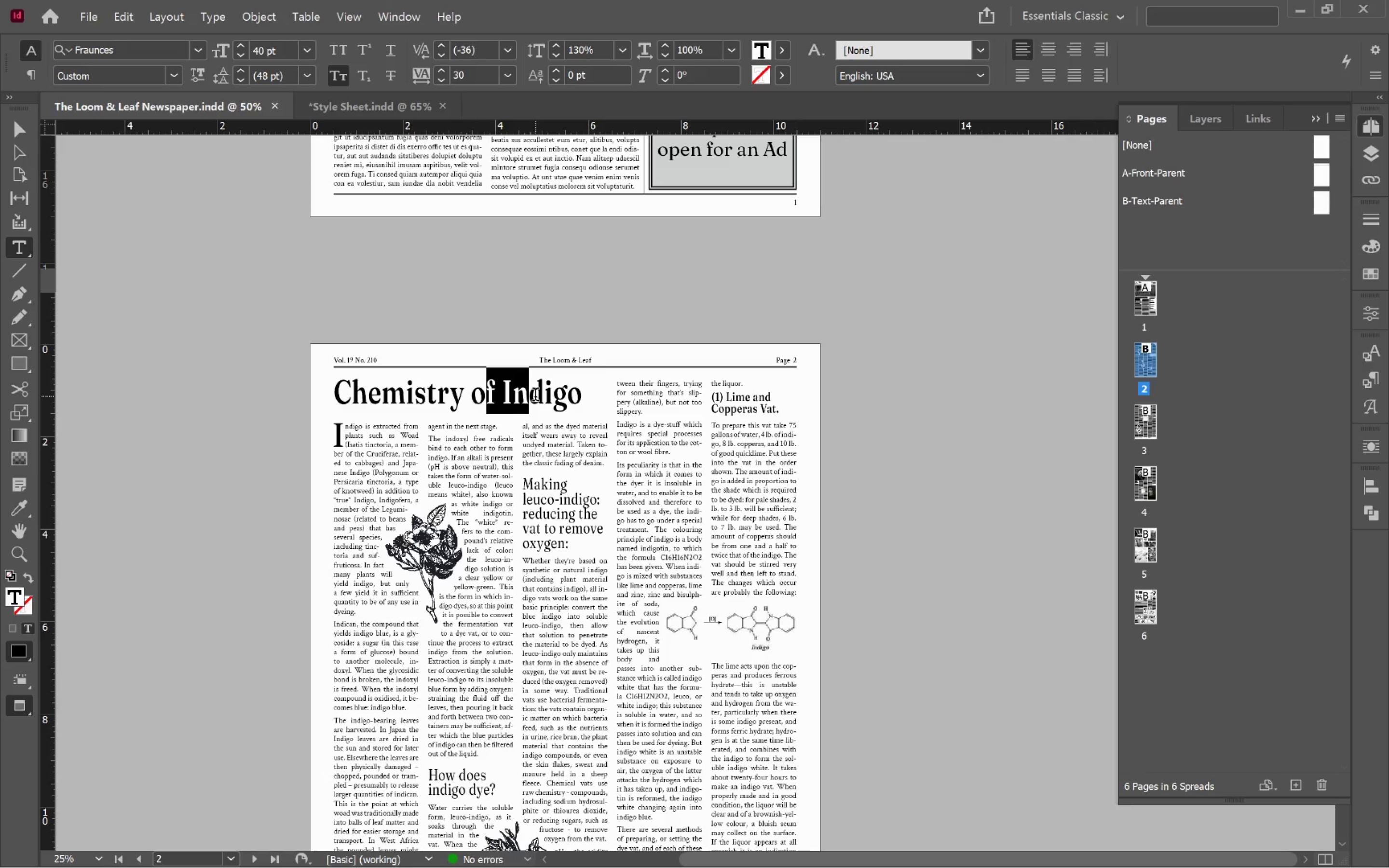 
key(Control+C)
 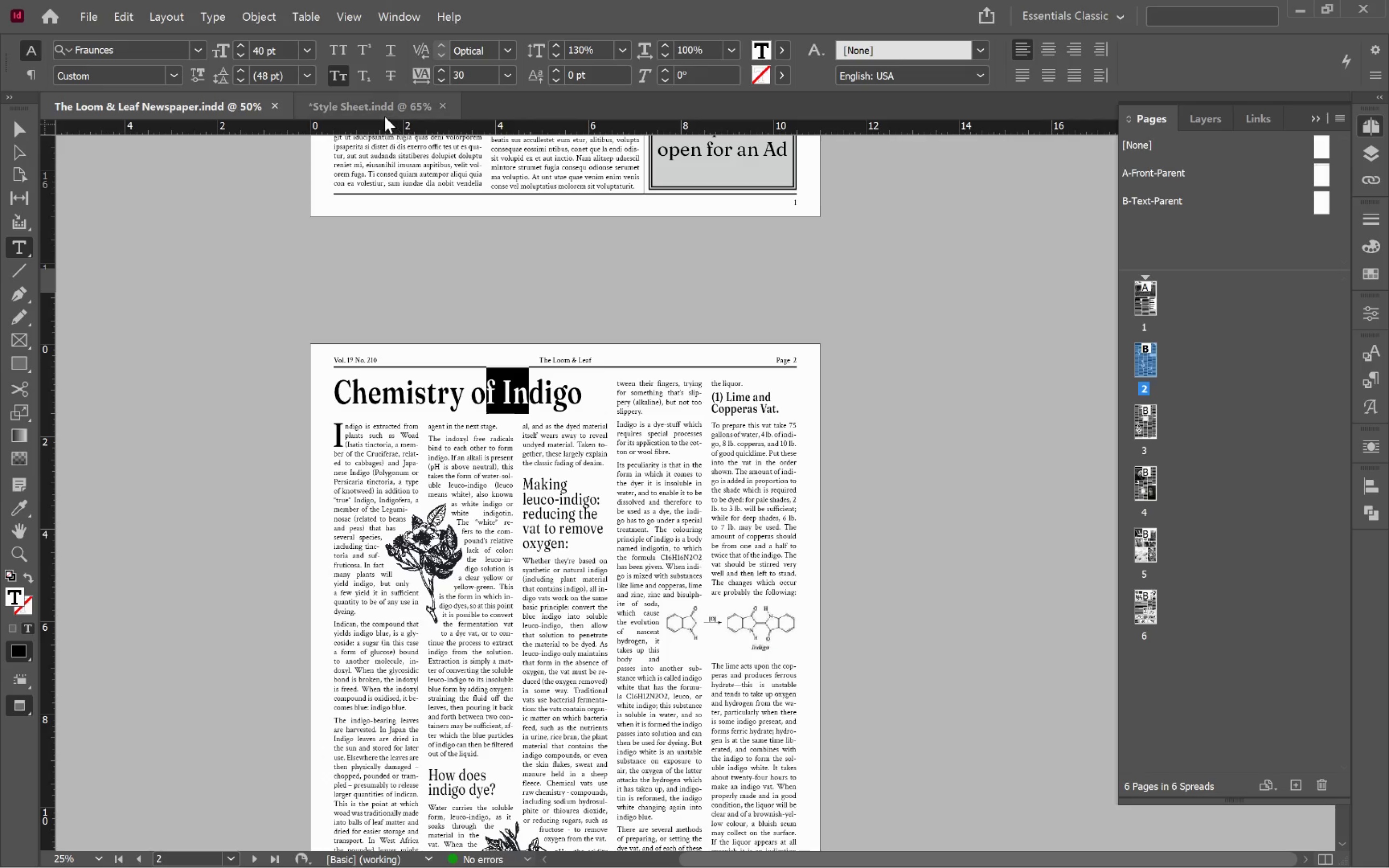 
left_click([382, 108])
 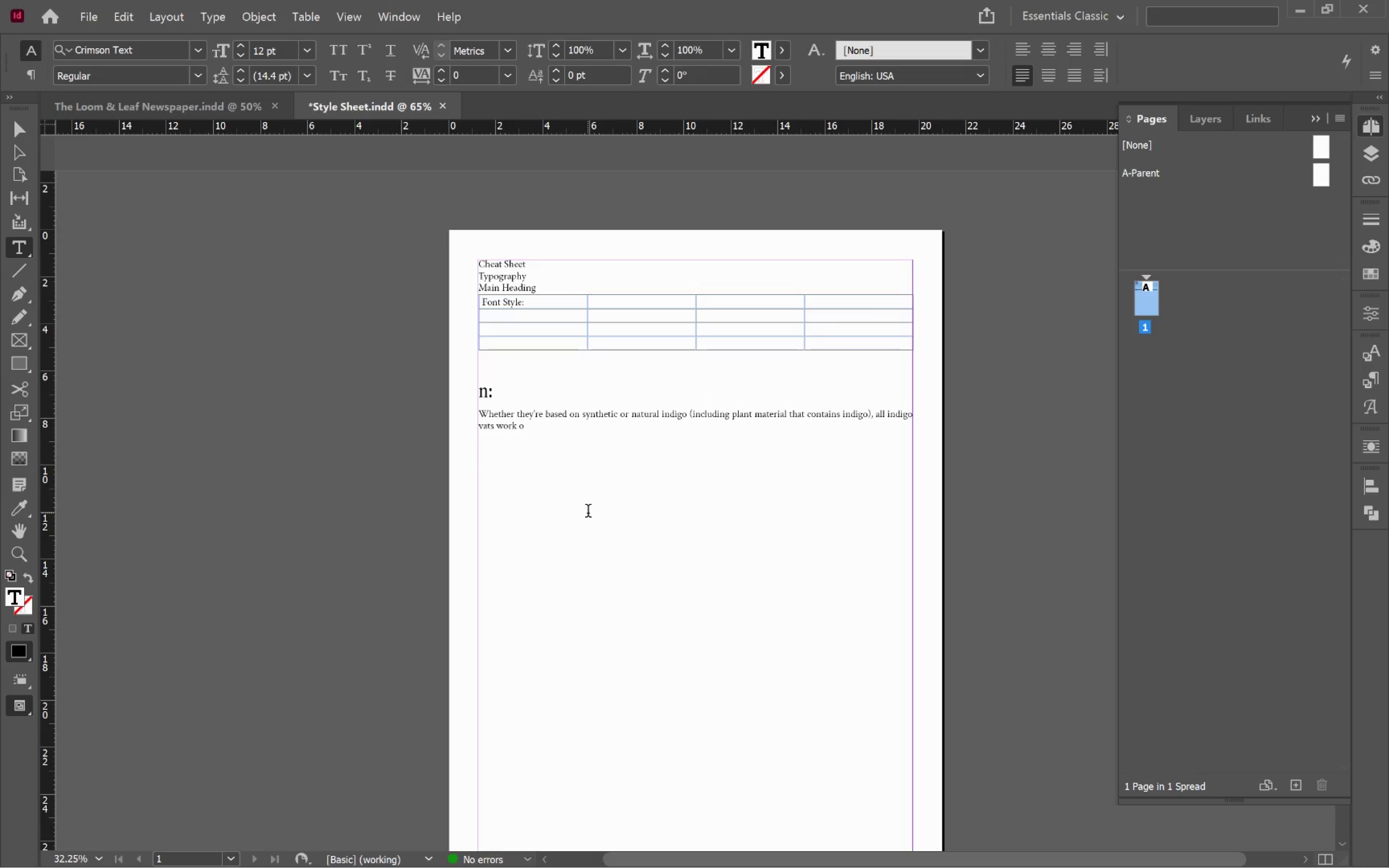 
key(Enter)
 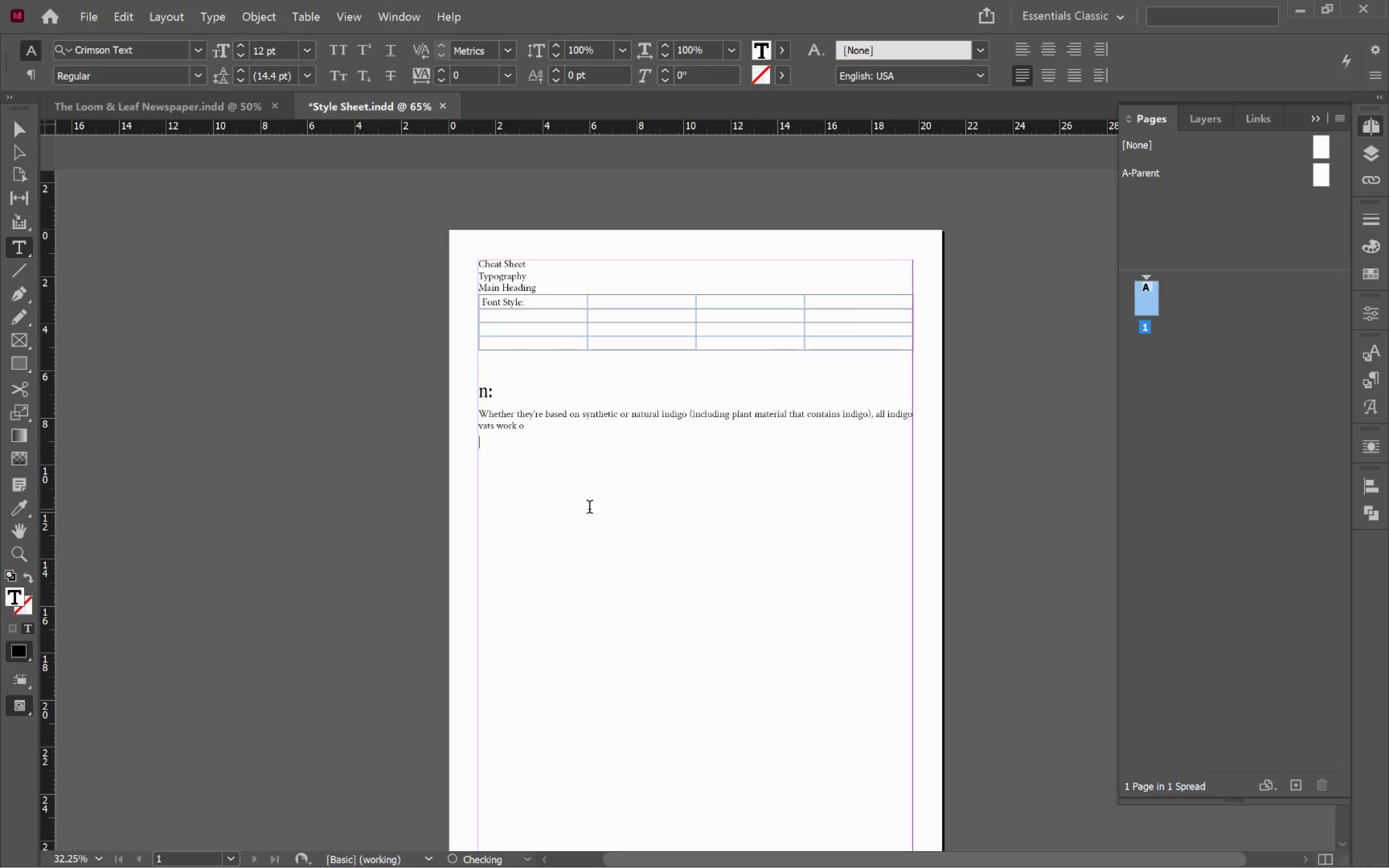 
key(Enter)
 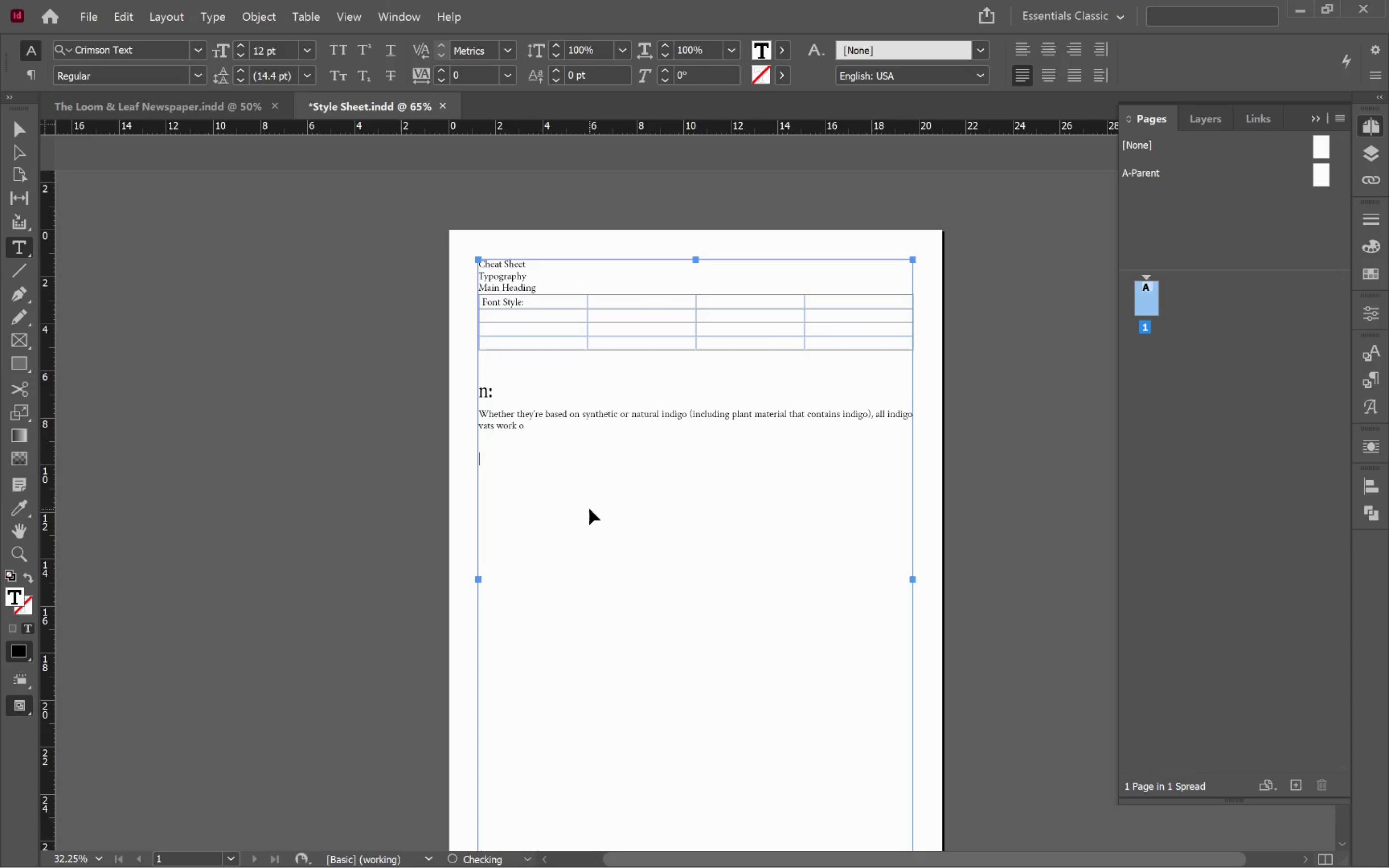 
key(Control+V)
 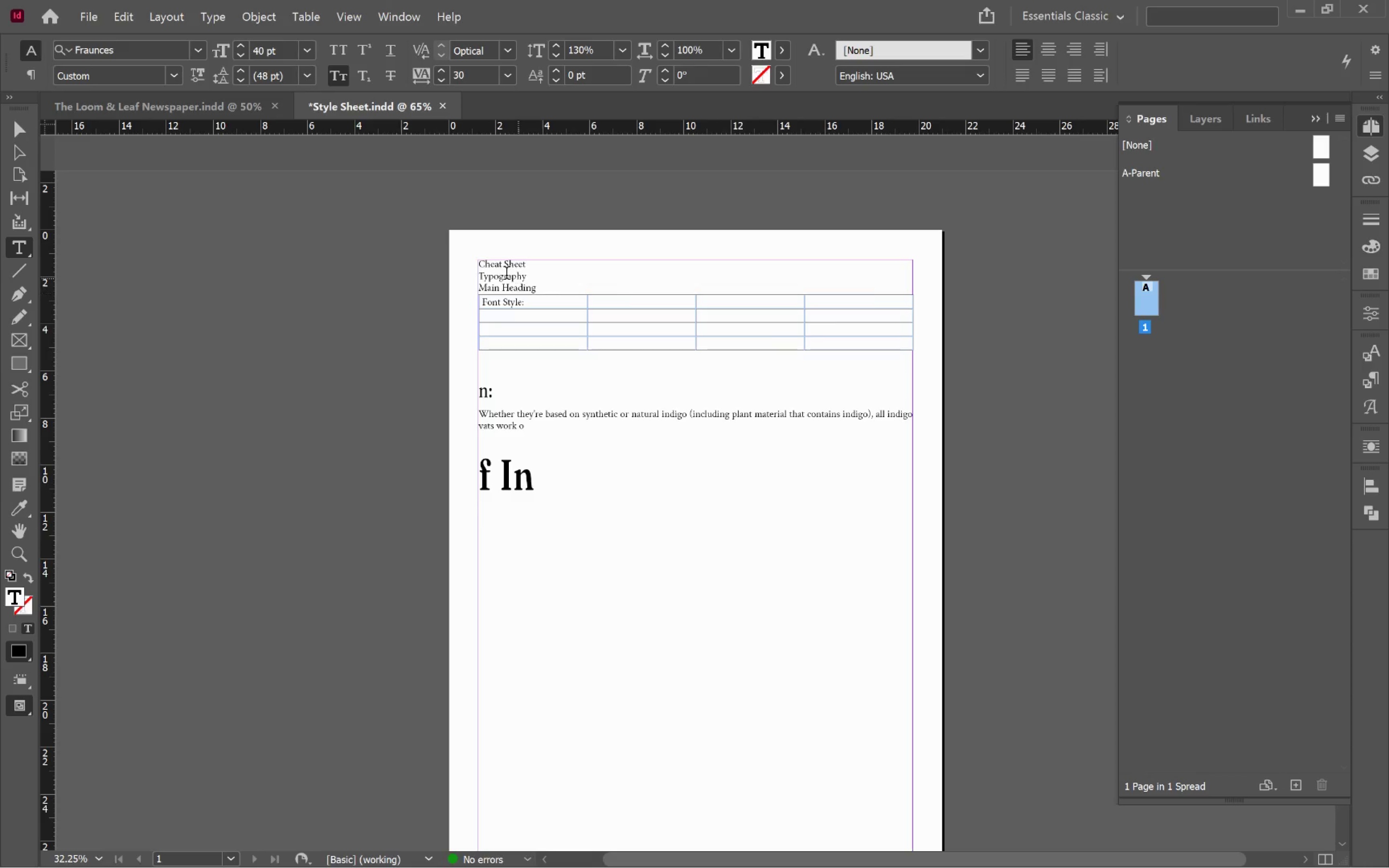 
left_click([505, 265])
 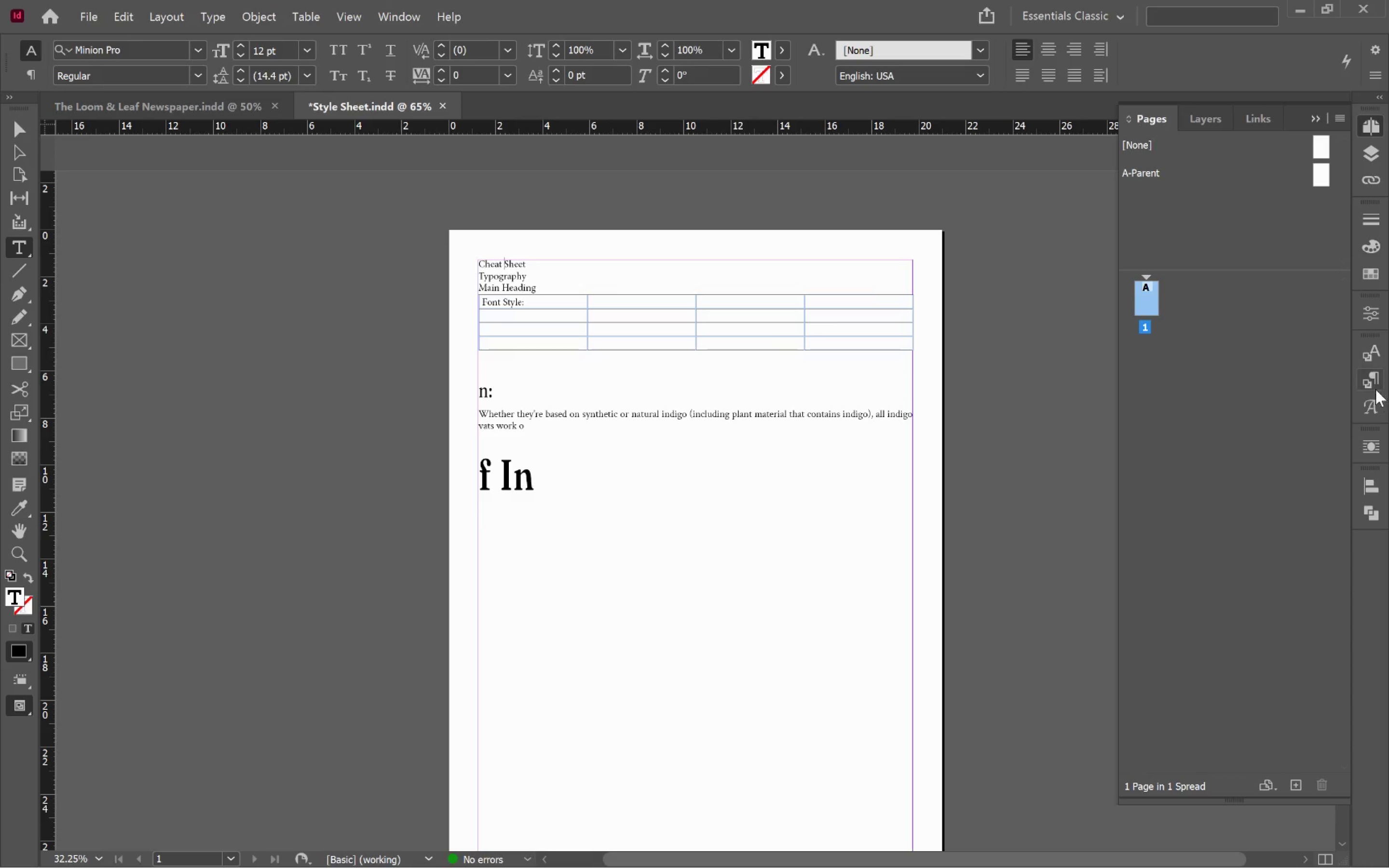 
left_click([1374, 383])
 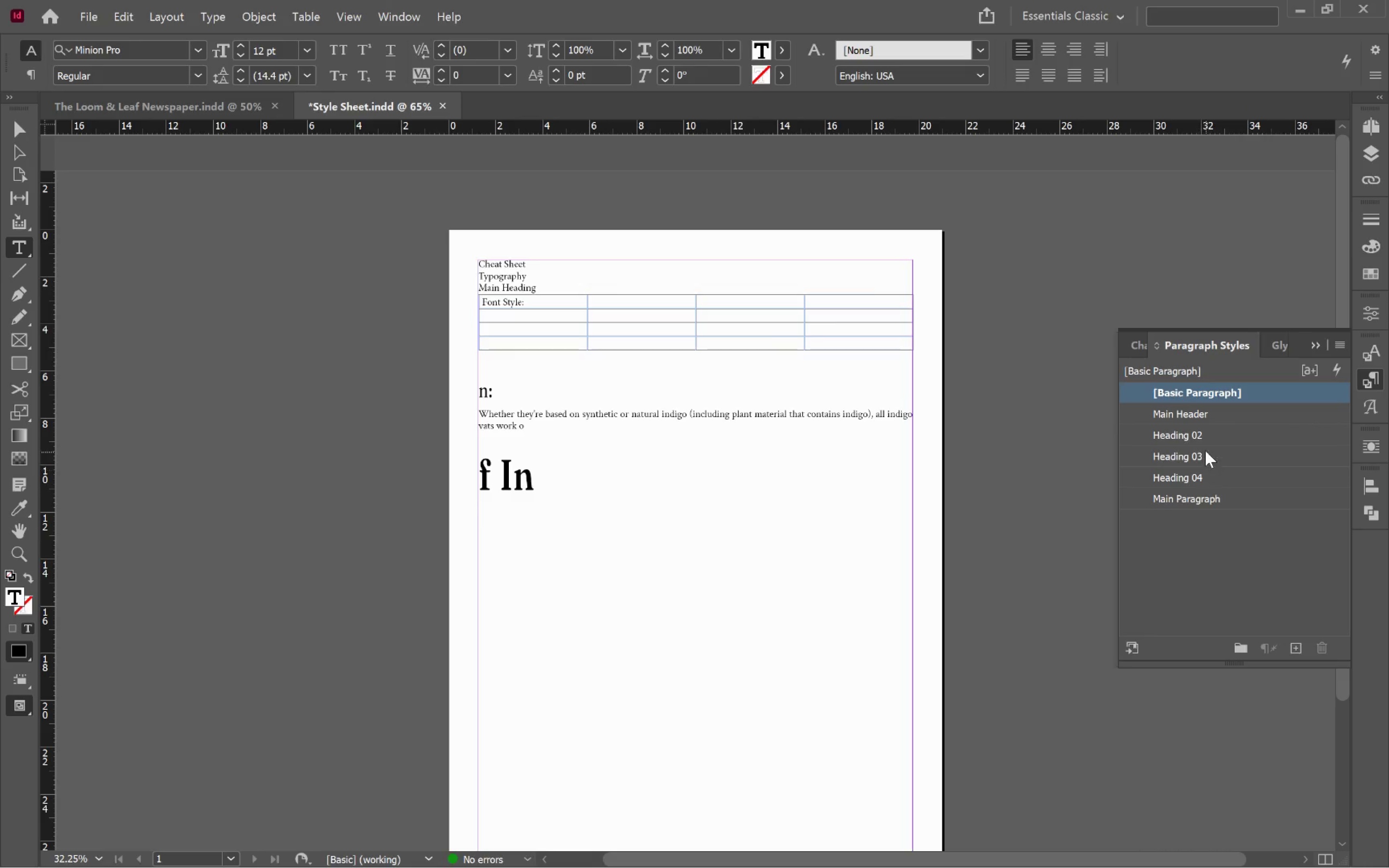 
left_click([1191, 414])
 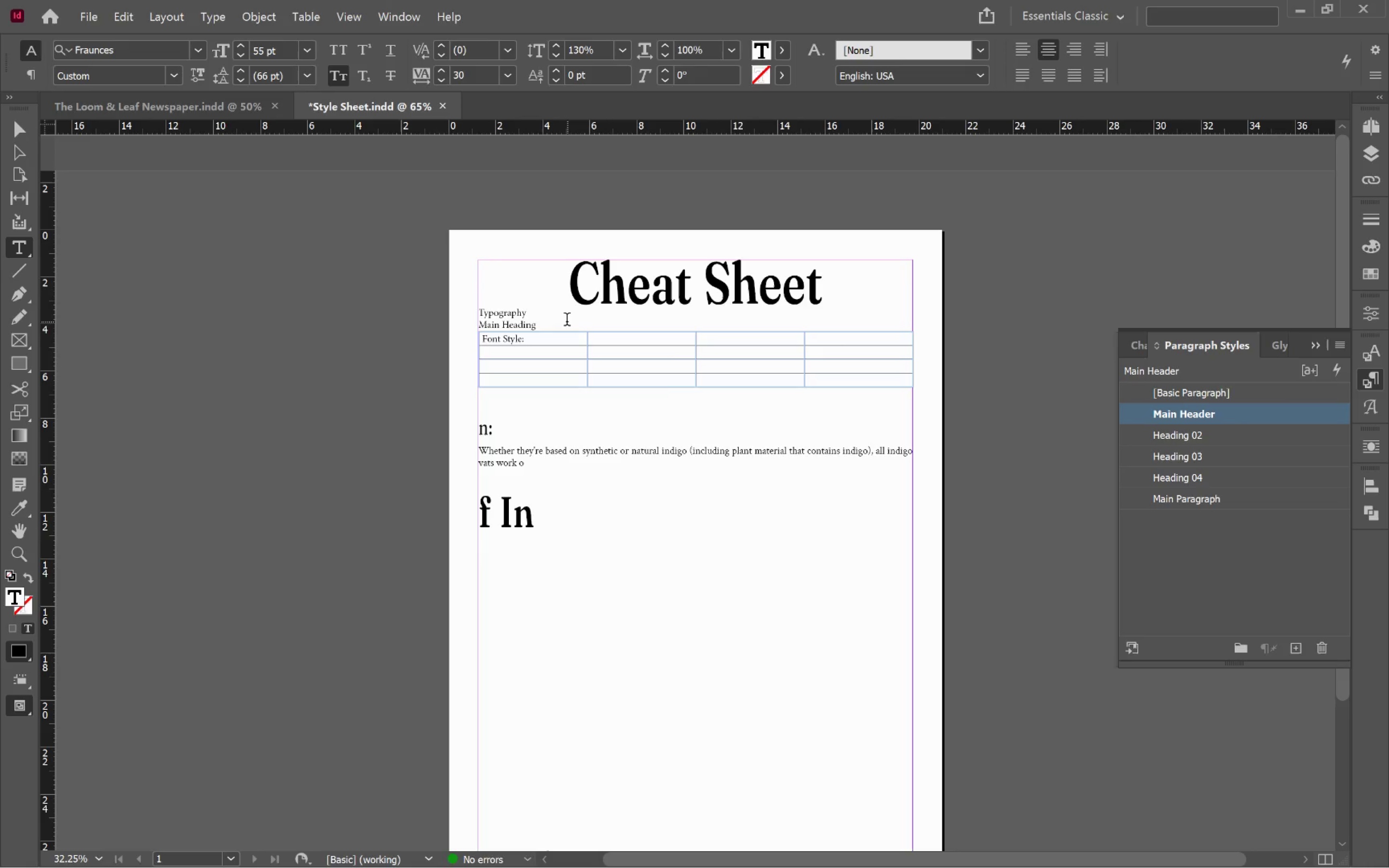 
left_click([531, 311])
 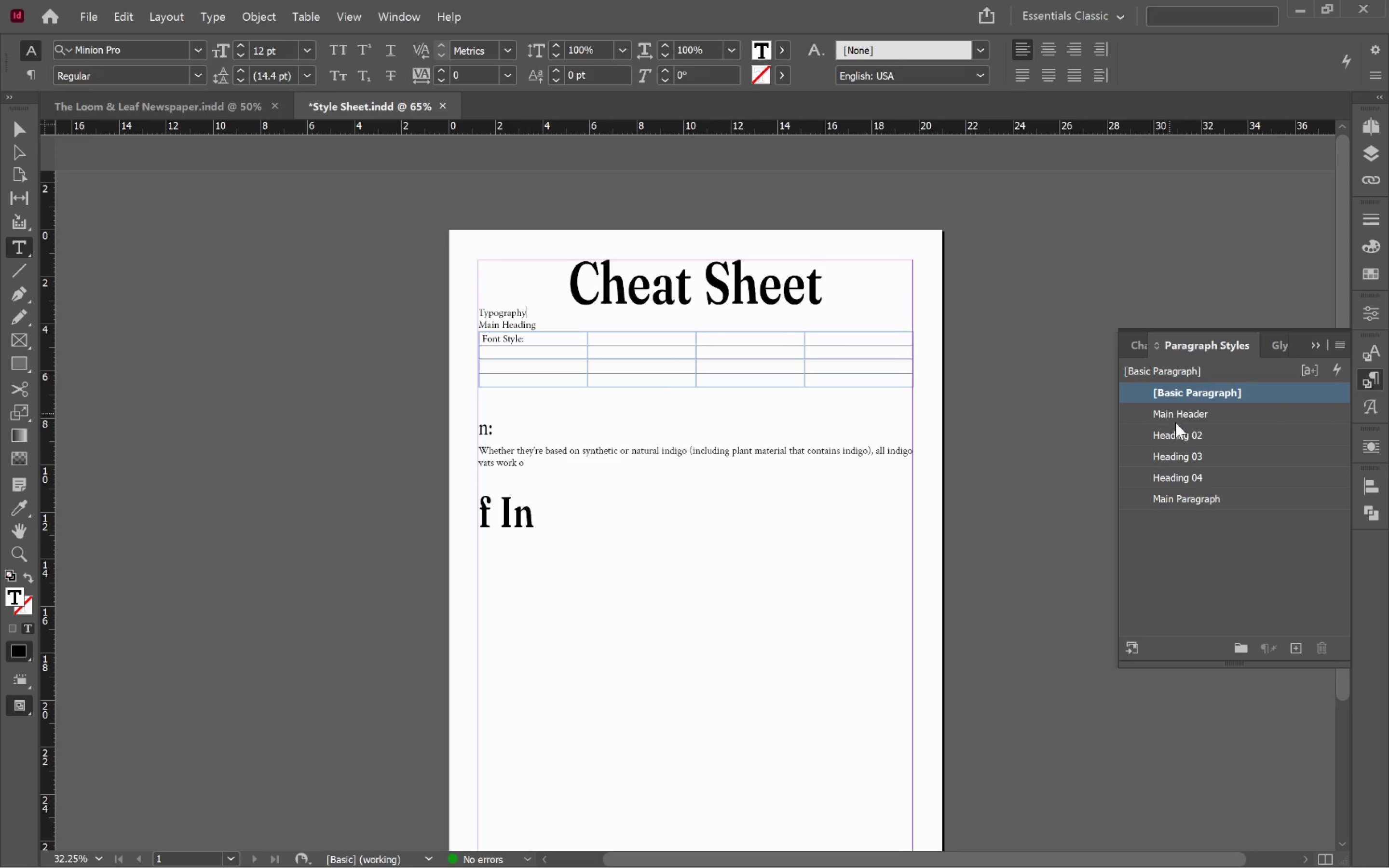 
left_click([1191, 436])
 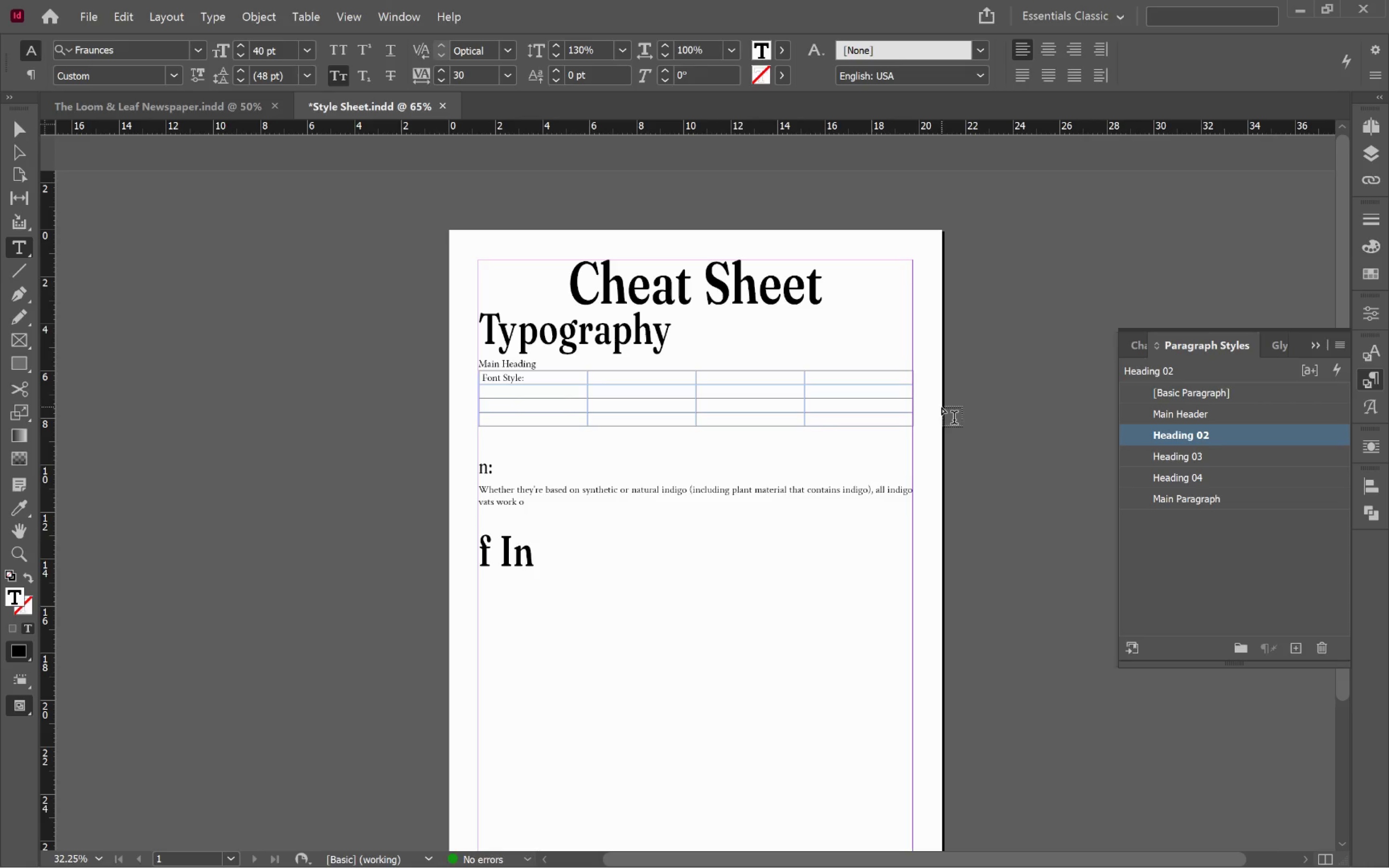 
wait(7.93)
 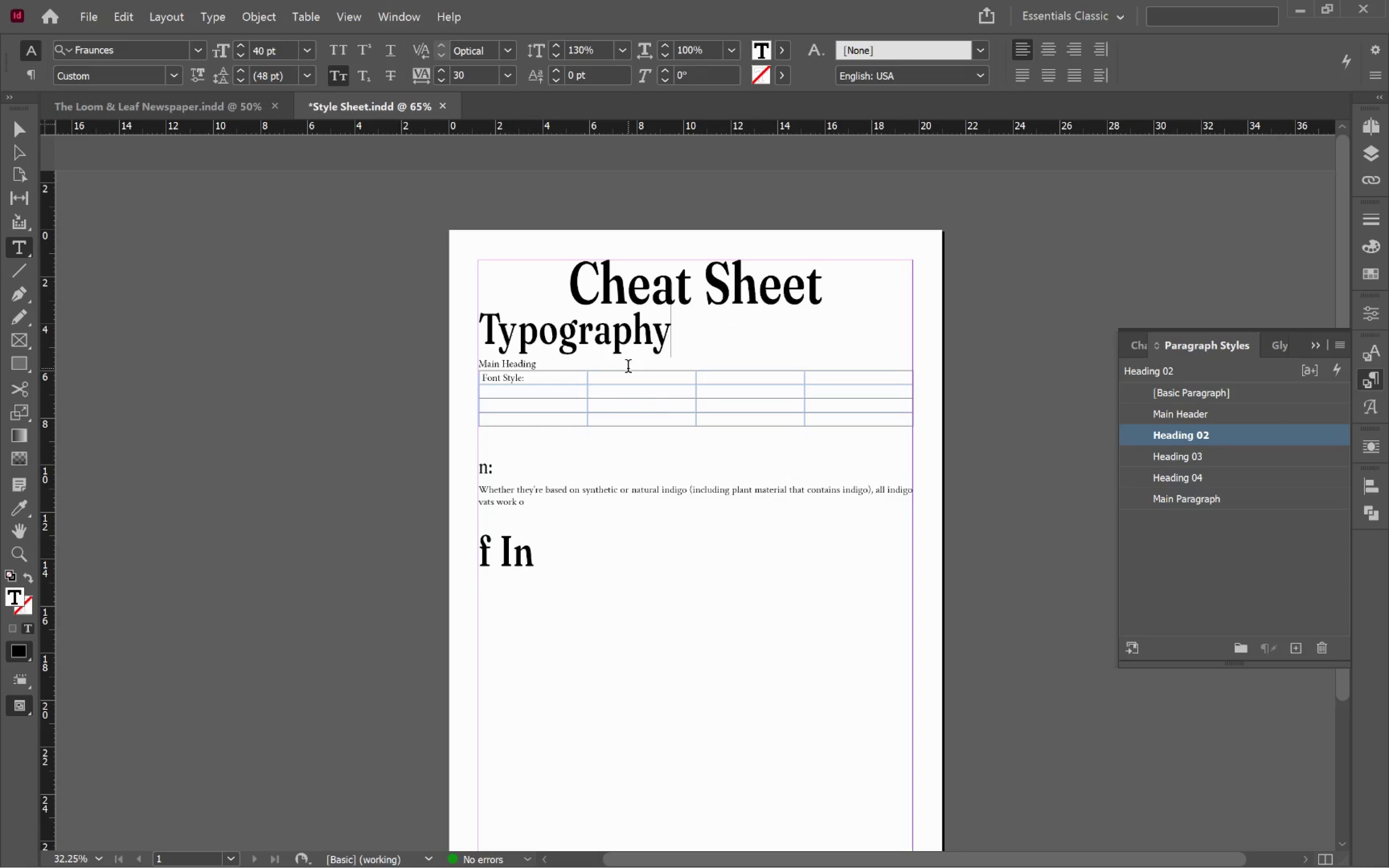 
left_click([1190, 451])
 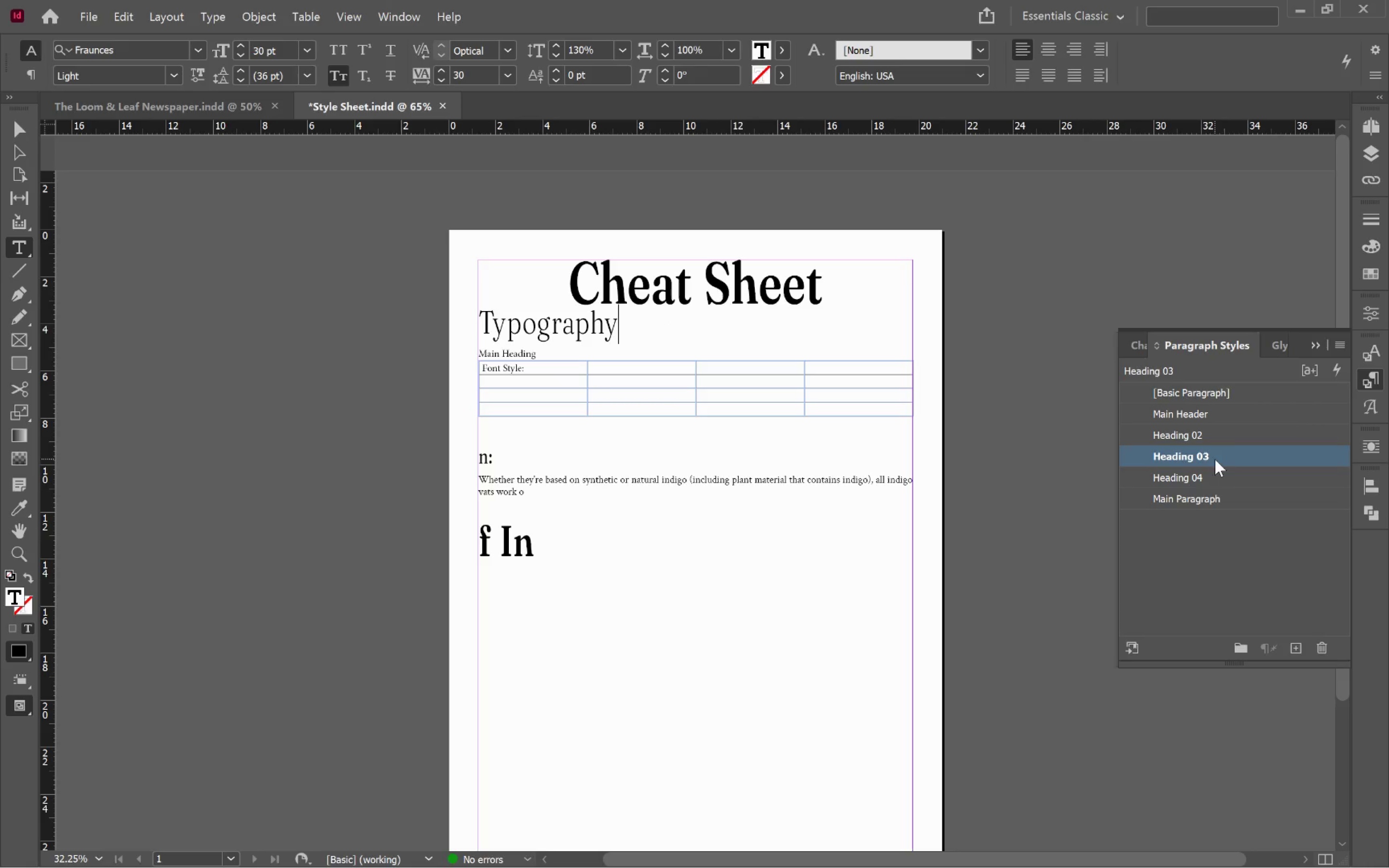 
left_click([1229, 470])
 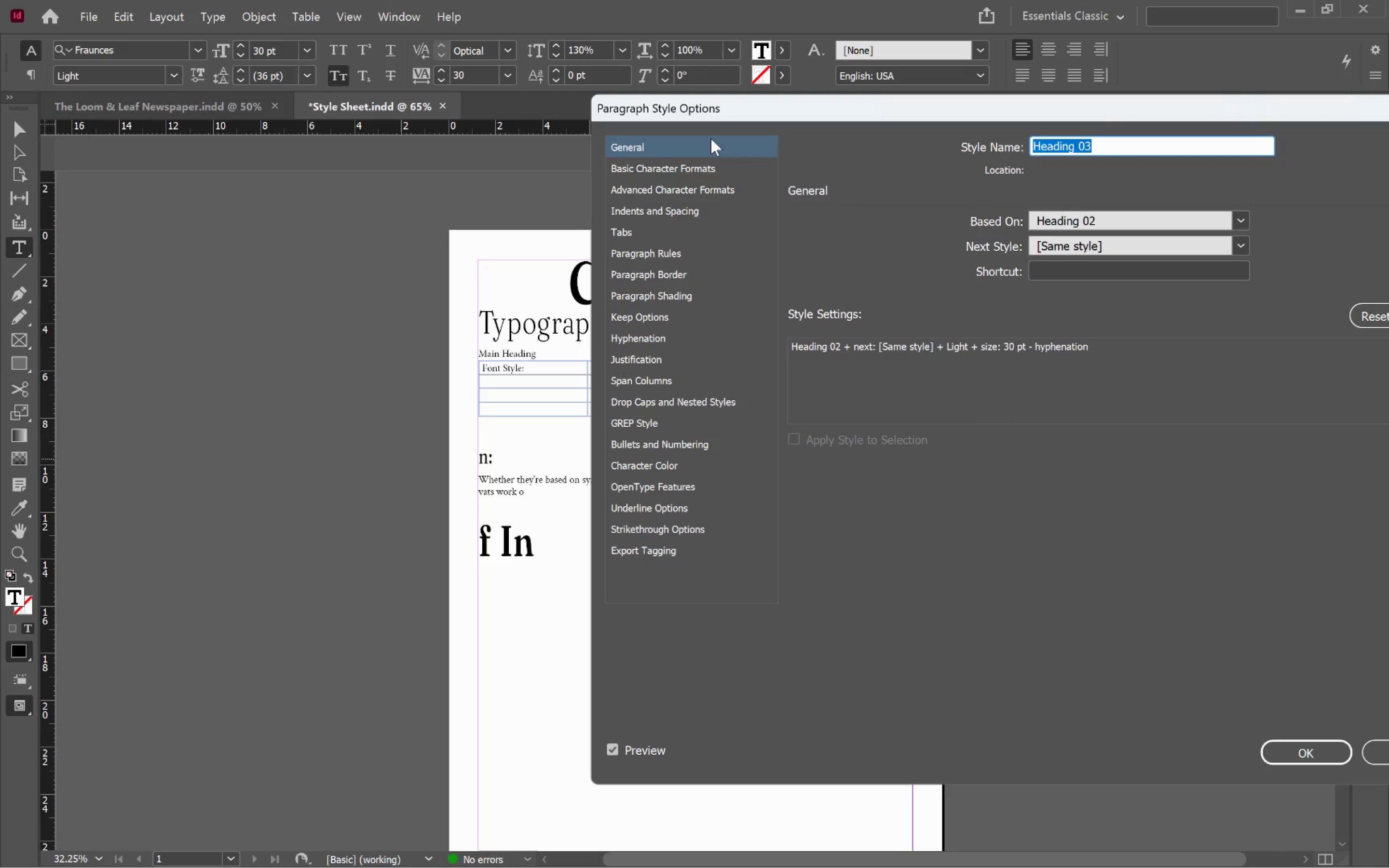 
left_click([701, 167])
 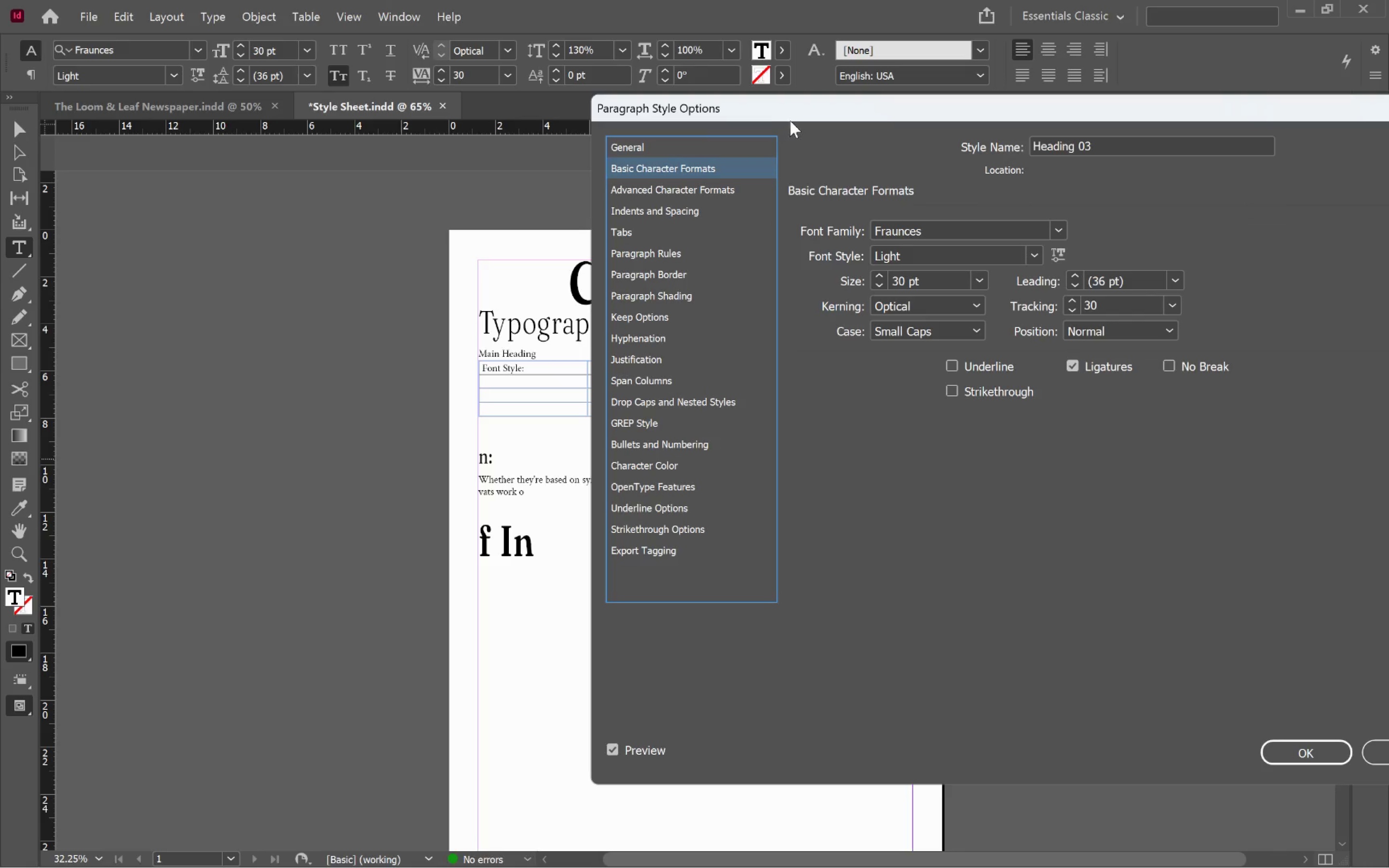 
left_click_drag(start_coordinate=[801, 111], to_coordinate=[1120, 334])
 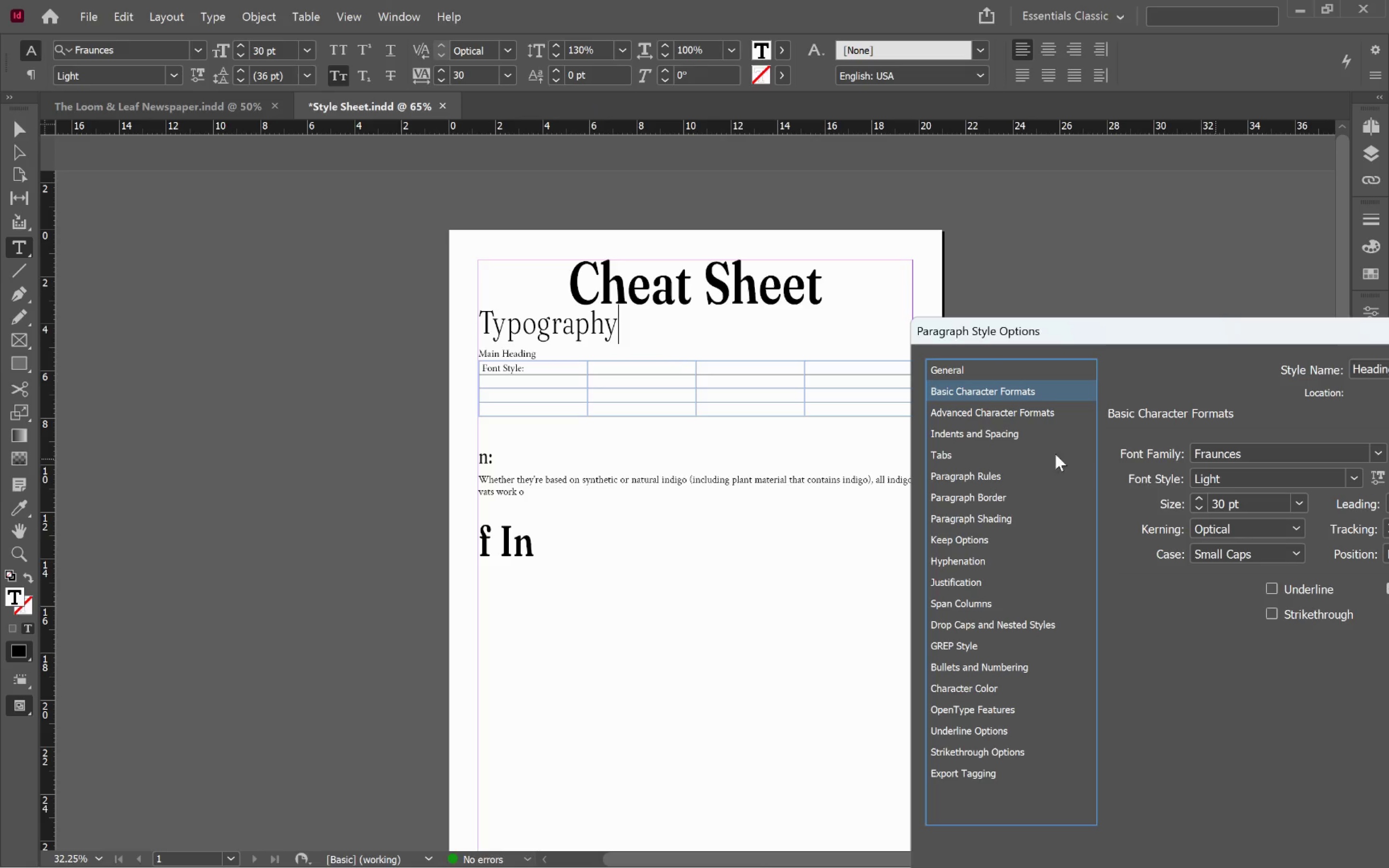 
left_click([1044, 436])
 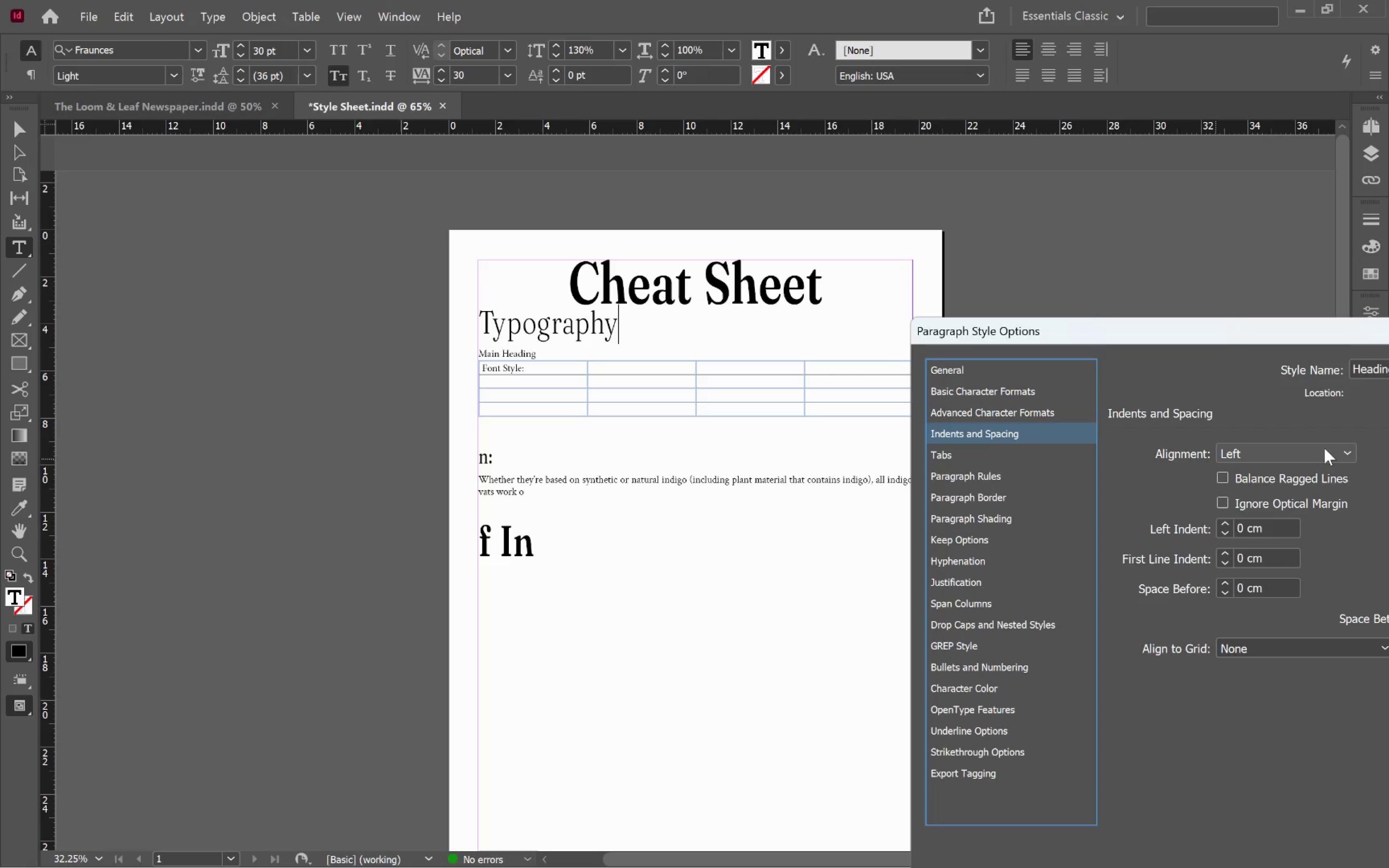 
left_click([1323, 447])
 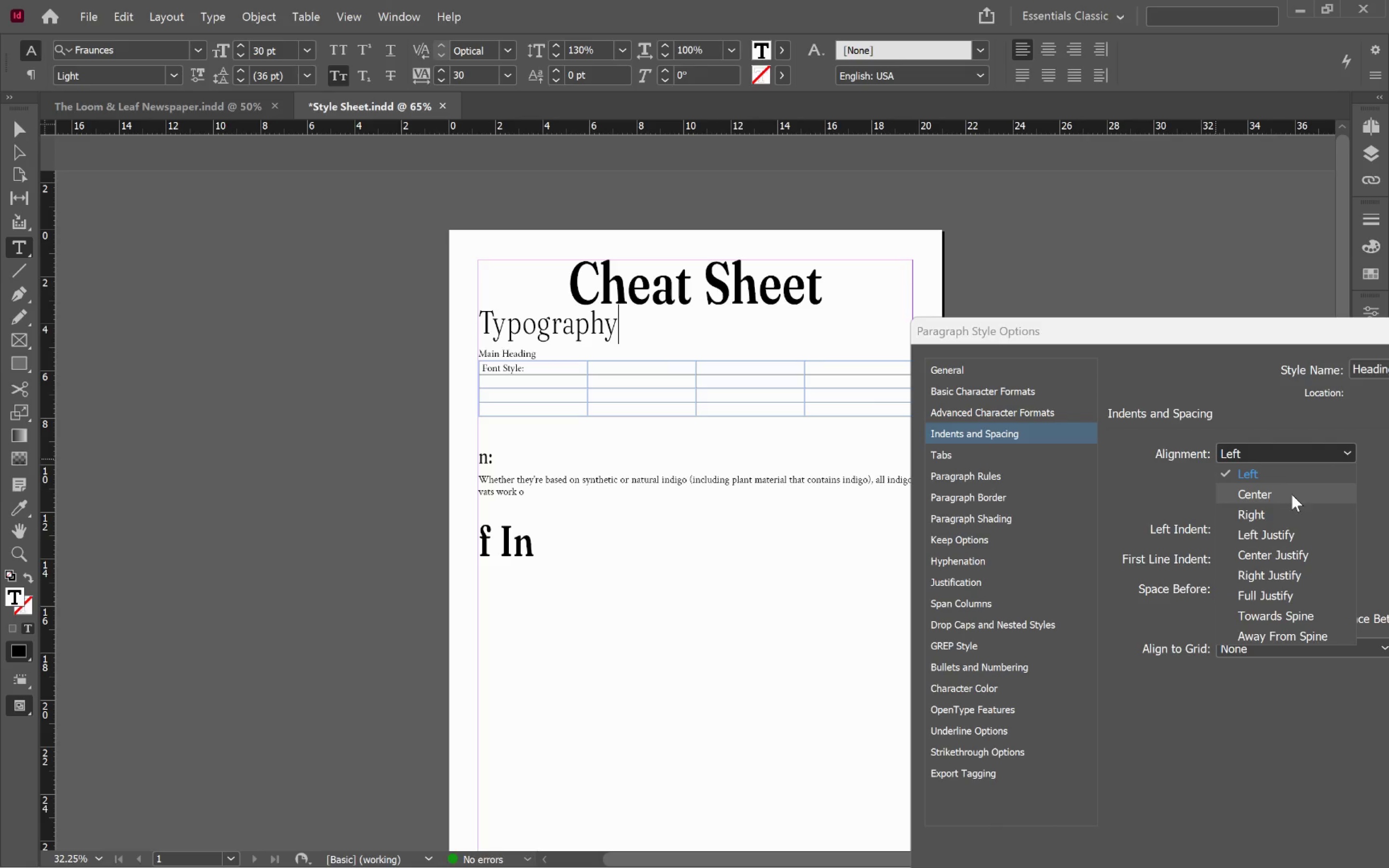 
left_click([1292, 494])
 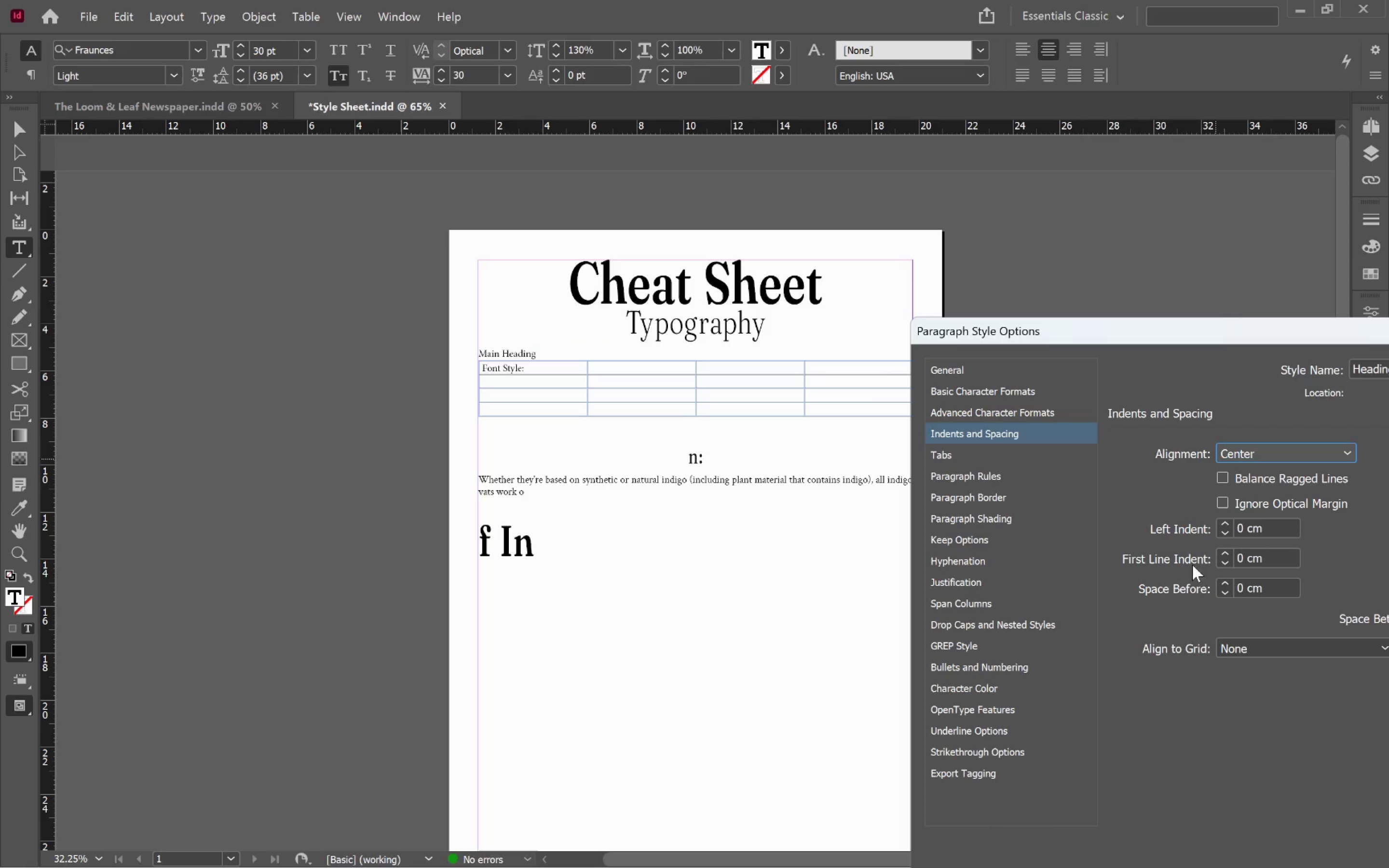 
left_click([1224, 582])
 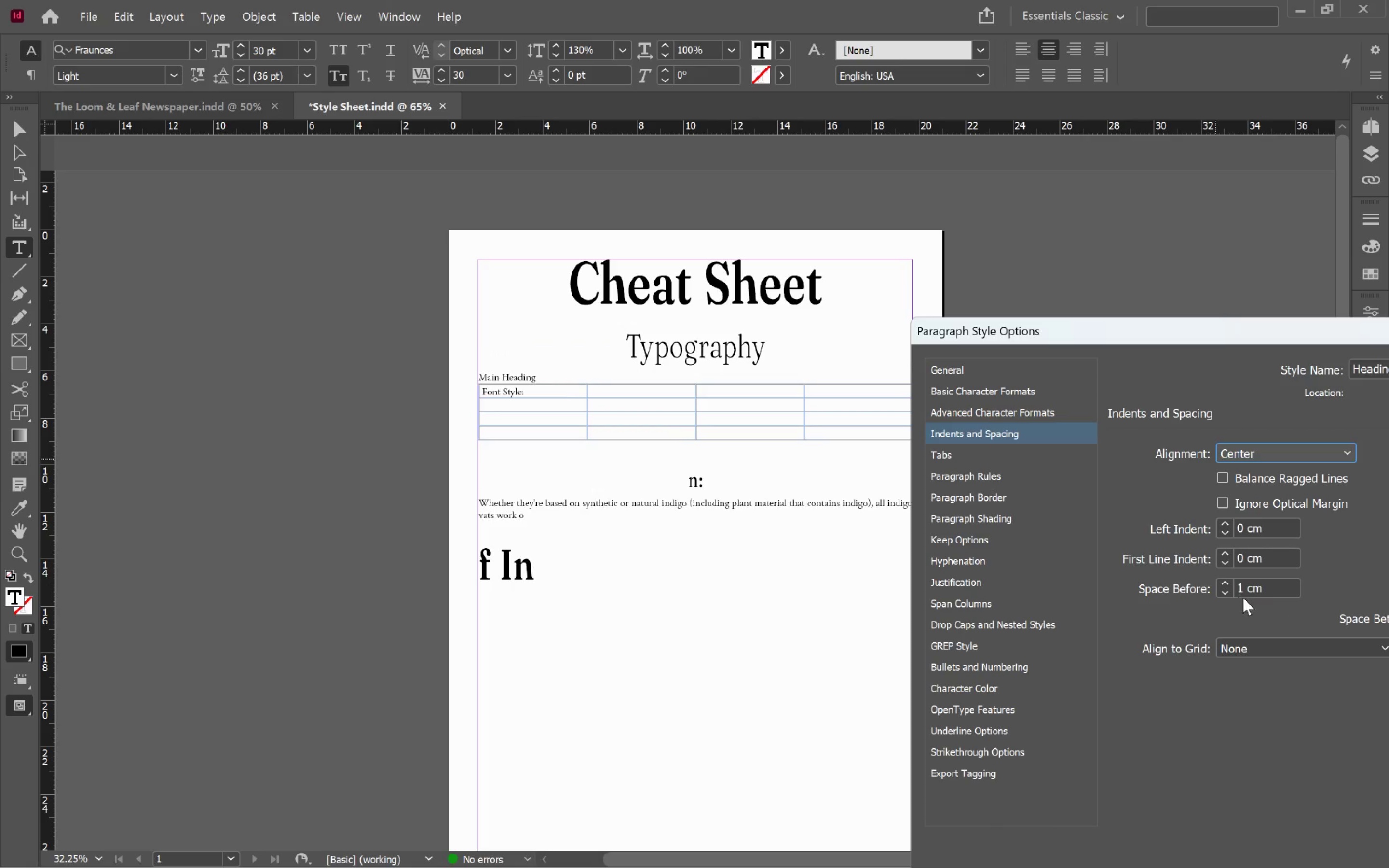 
left_click_drag(start_coordinate=[1244, 591], to_coordinate=[1222, 591])
 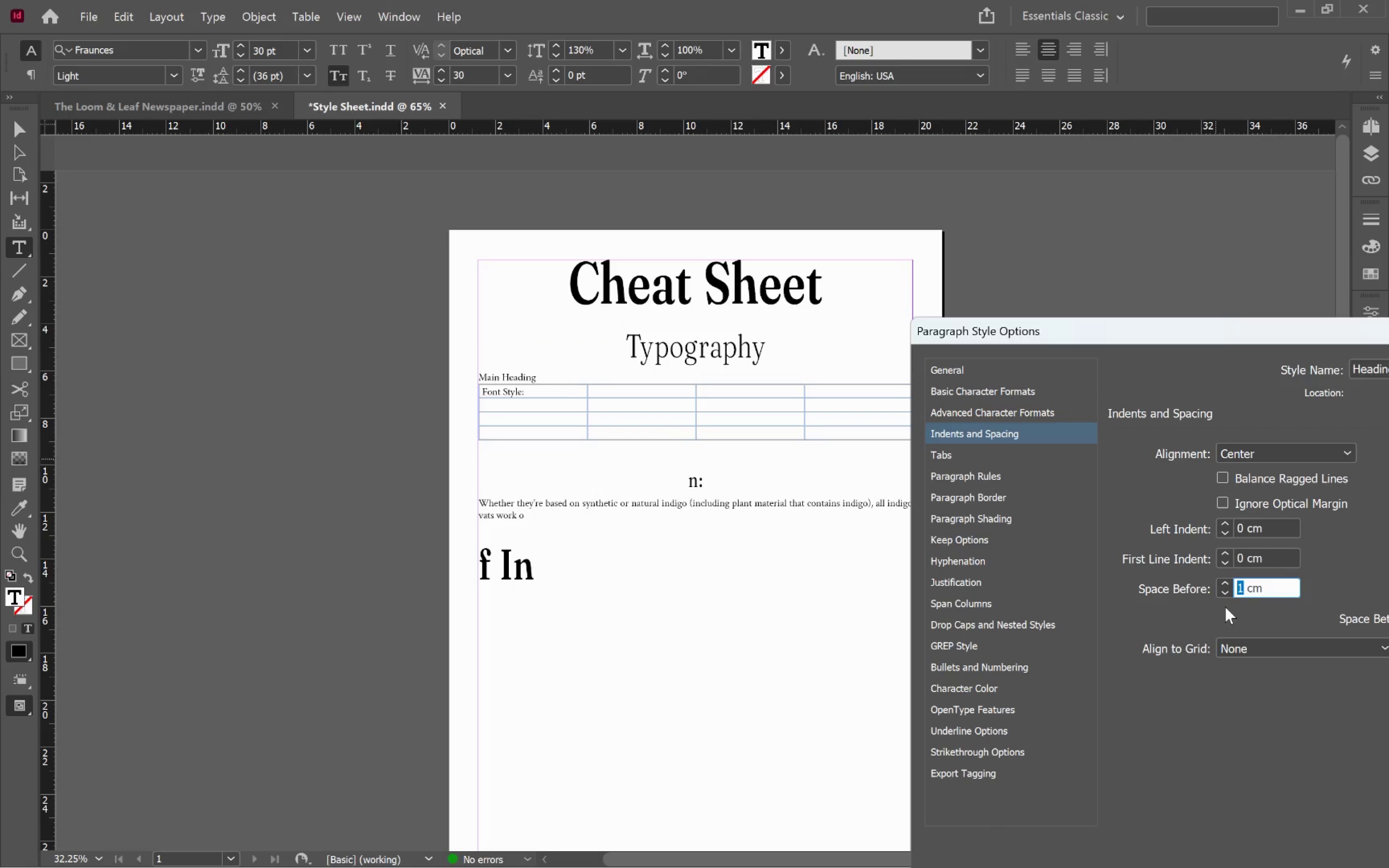 
key(0)
 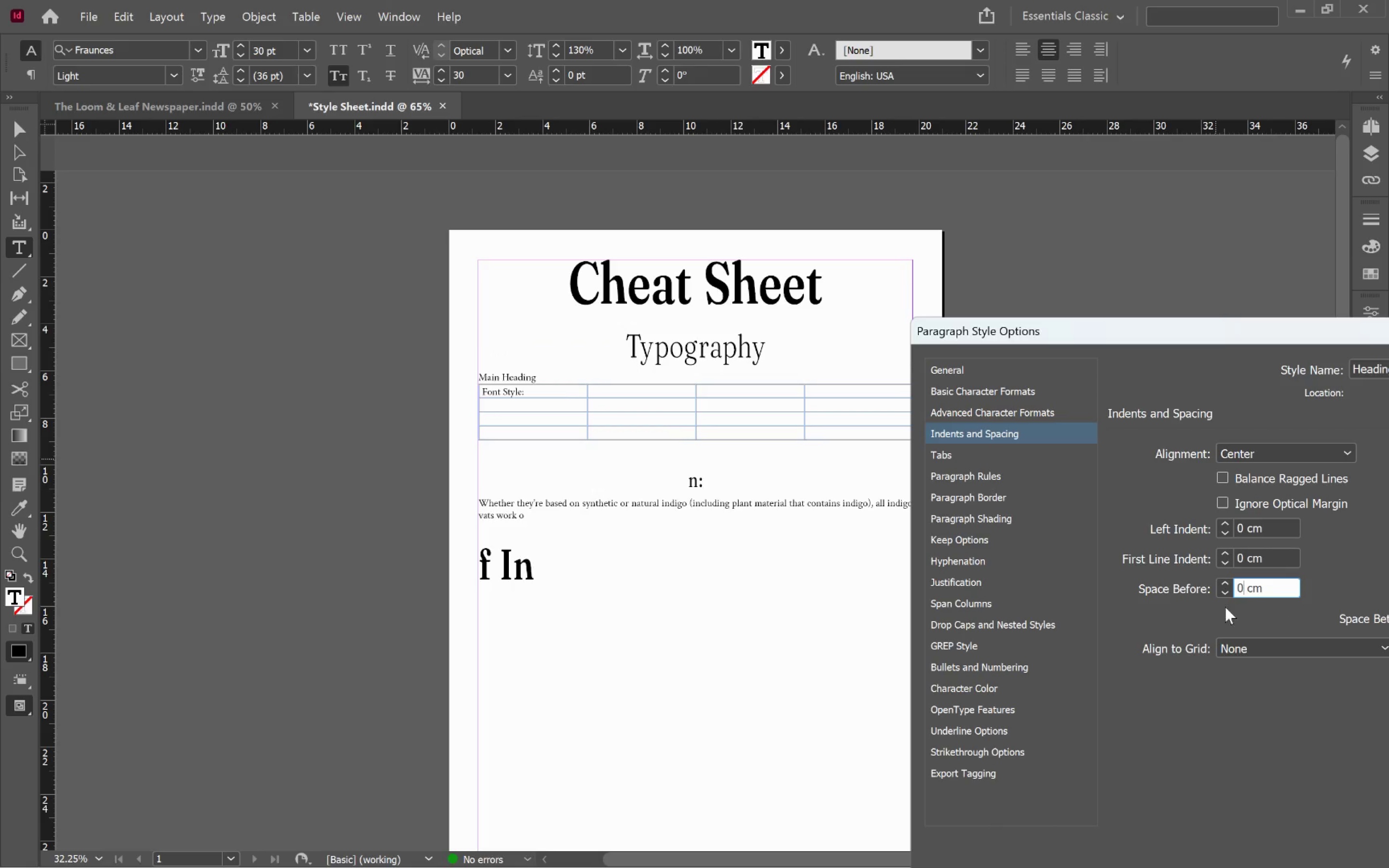 
key(Period)
 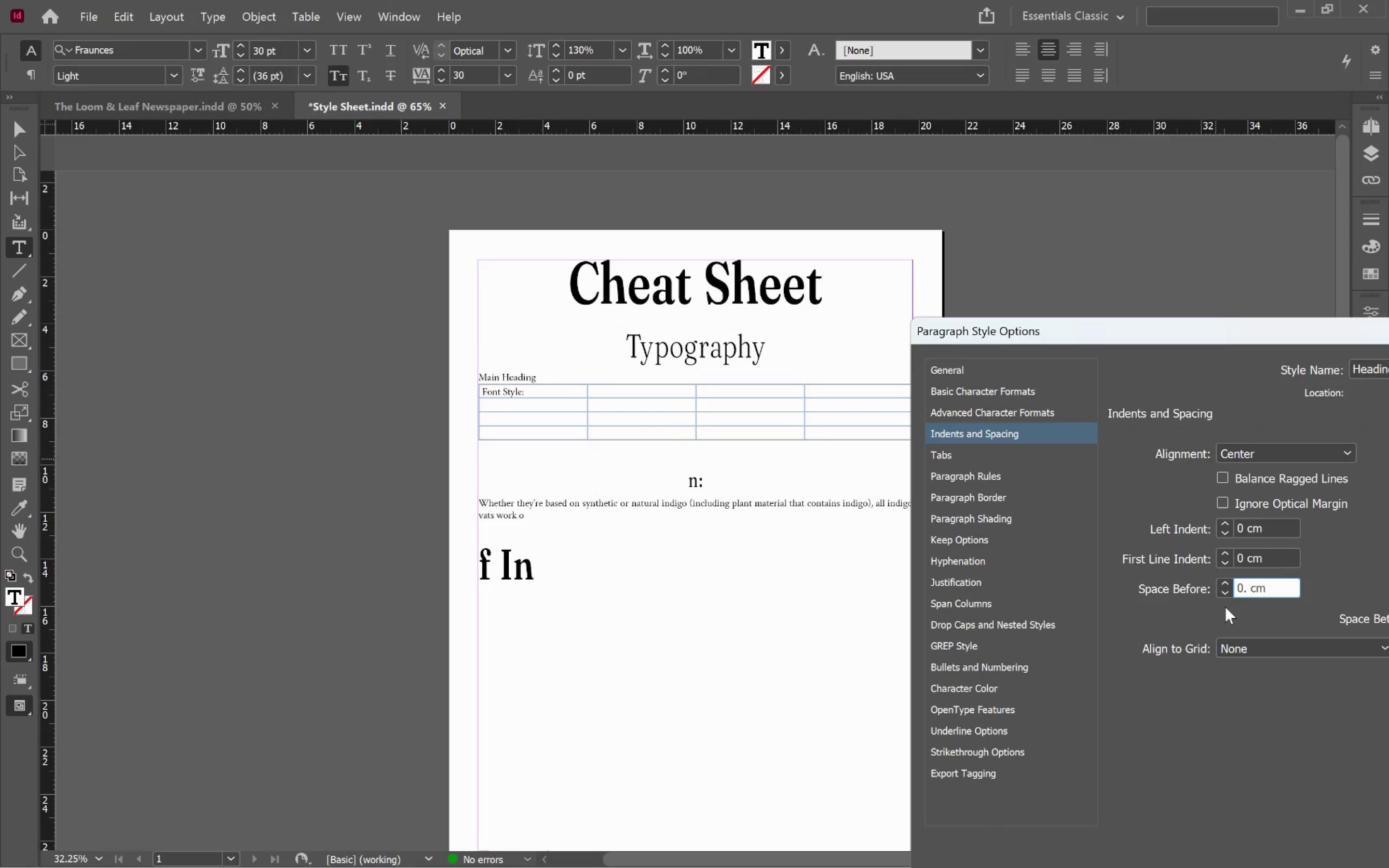 
key(5)
 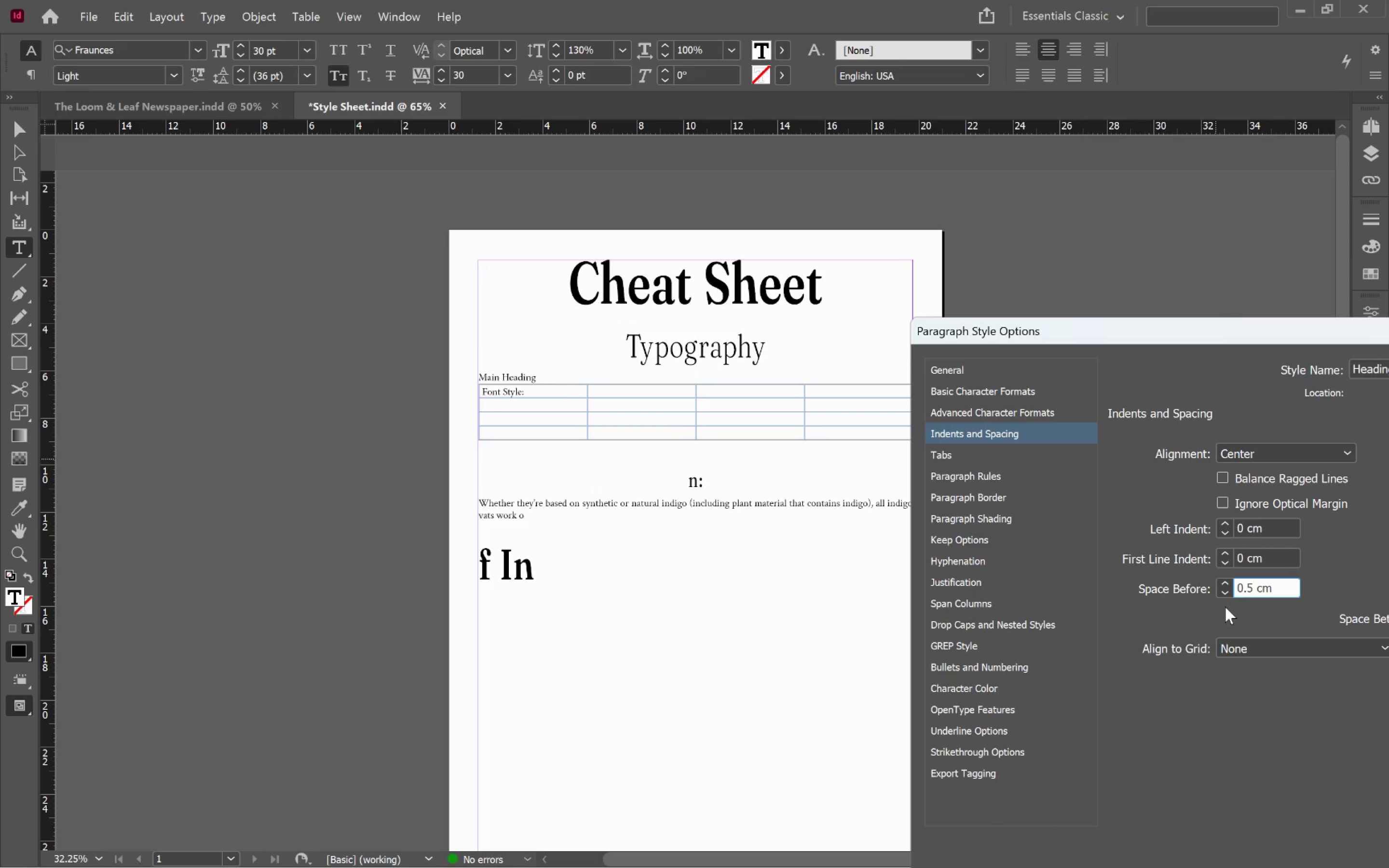 
key(Tab)
 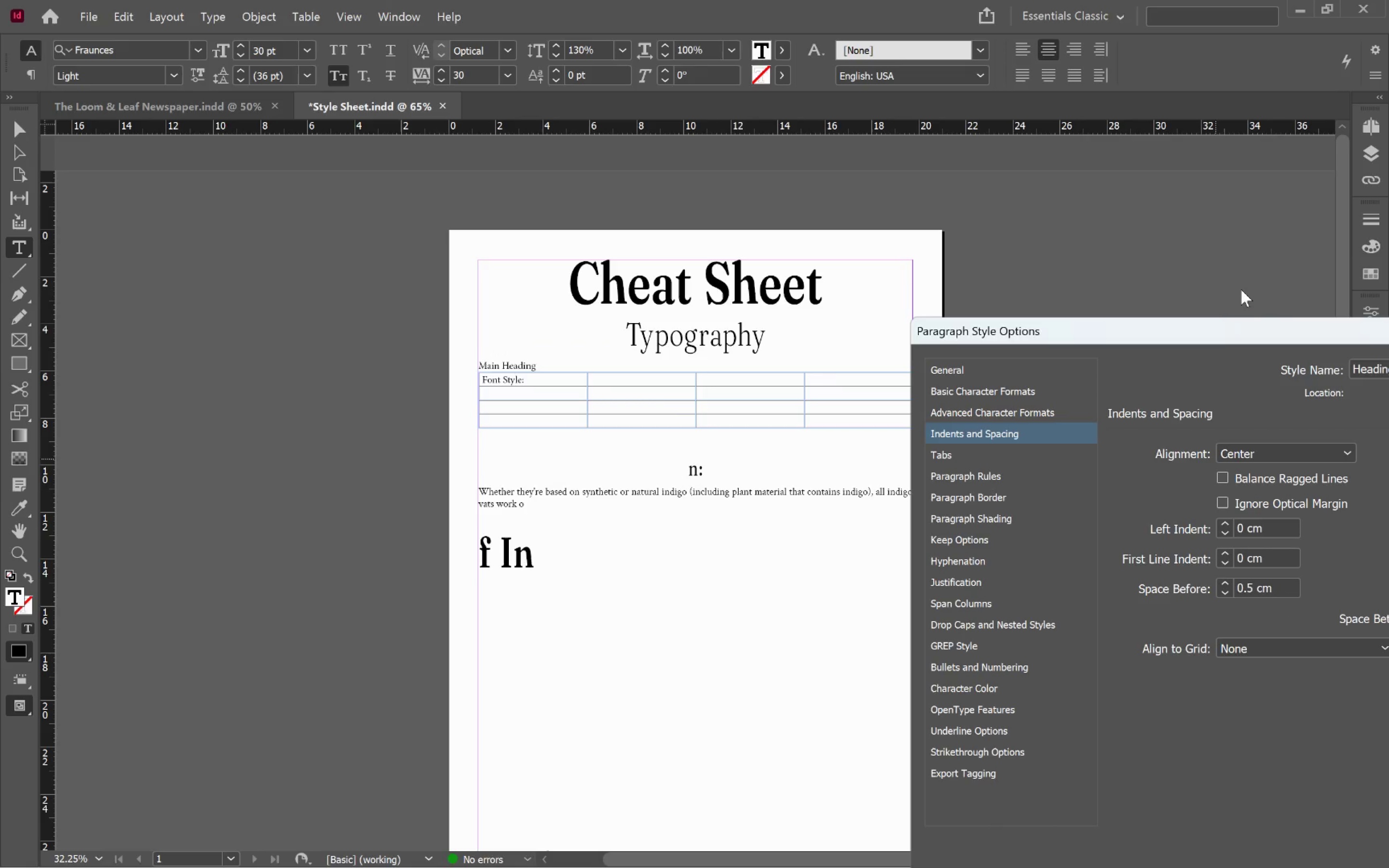 
left_click_drag(start_coordinate=[1261, 331], to_coordinate=[841, 444])
 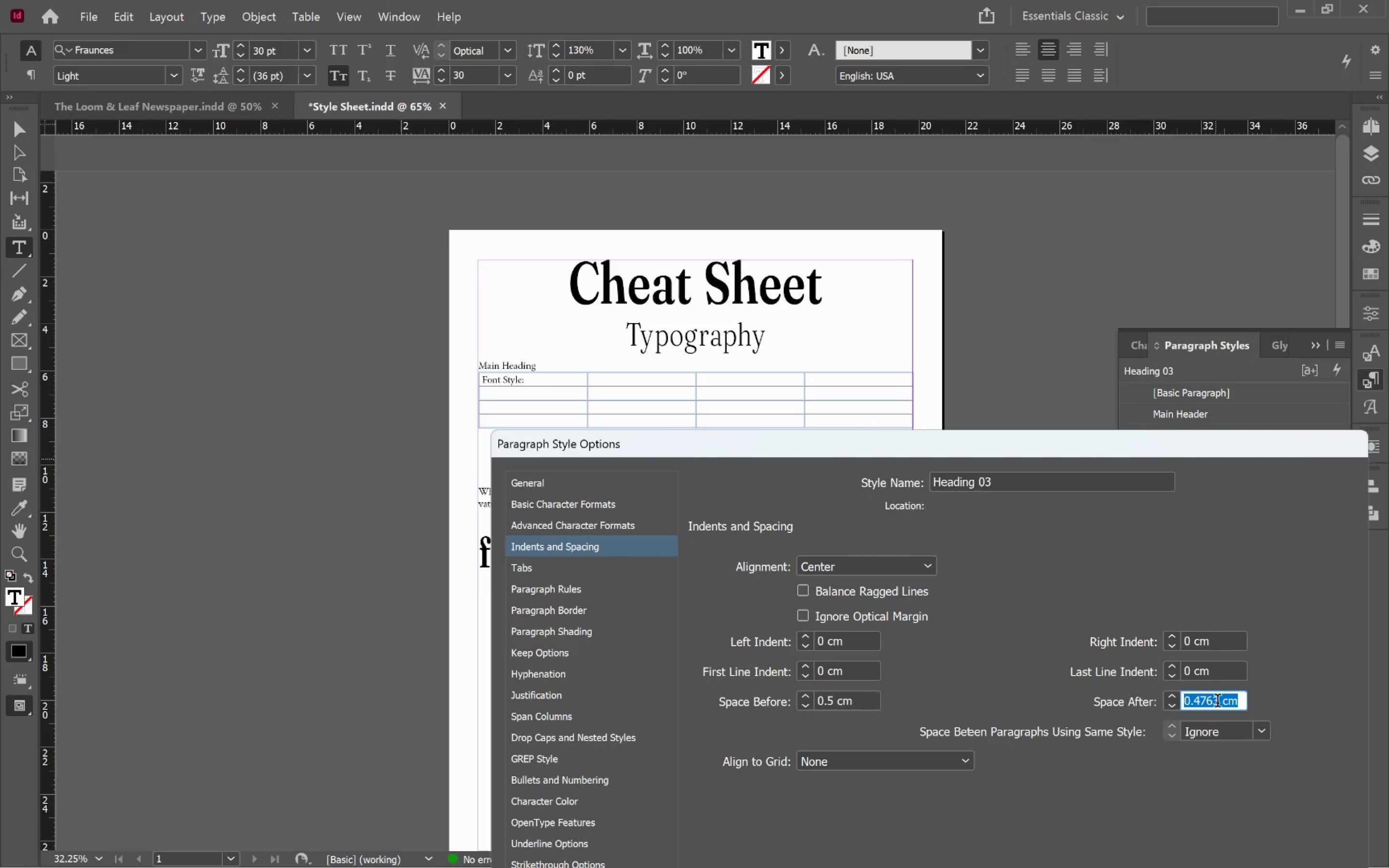 
left_click_drag(start_coordinate=[1221, 701], to_coordinate=[1195, 697])
 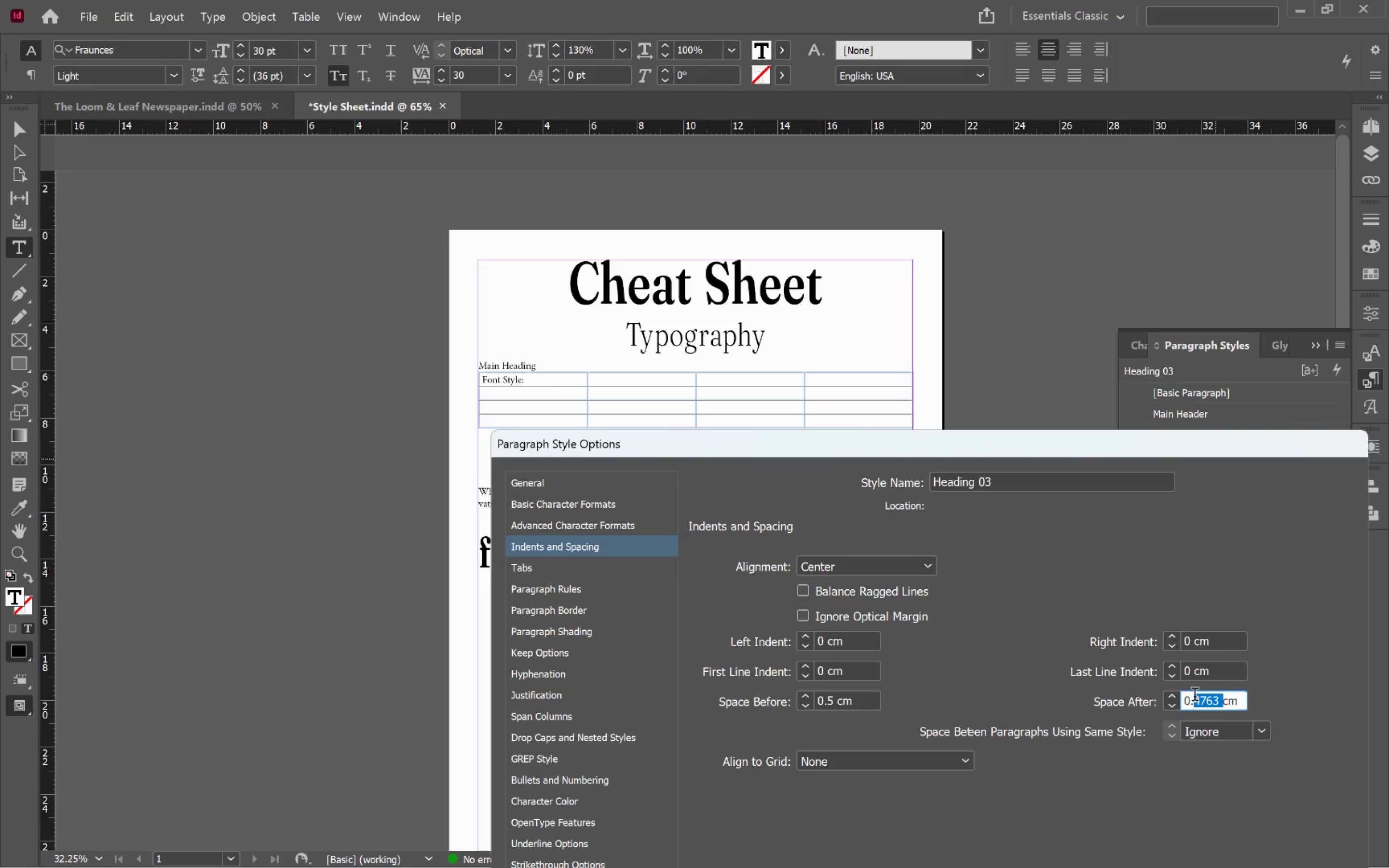 
key(5)
 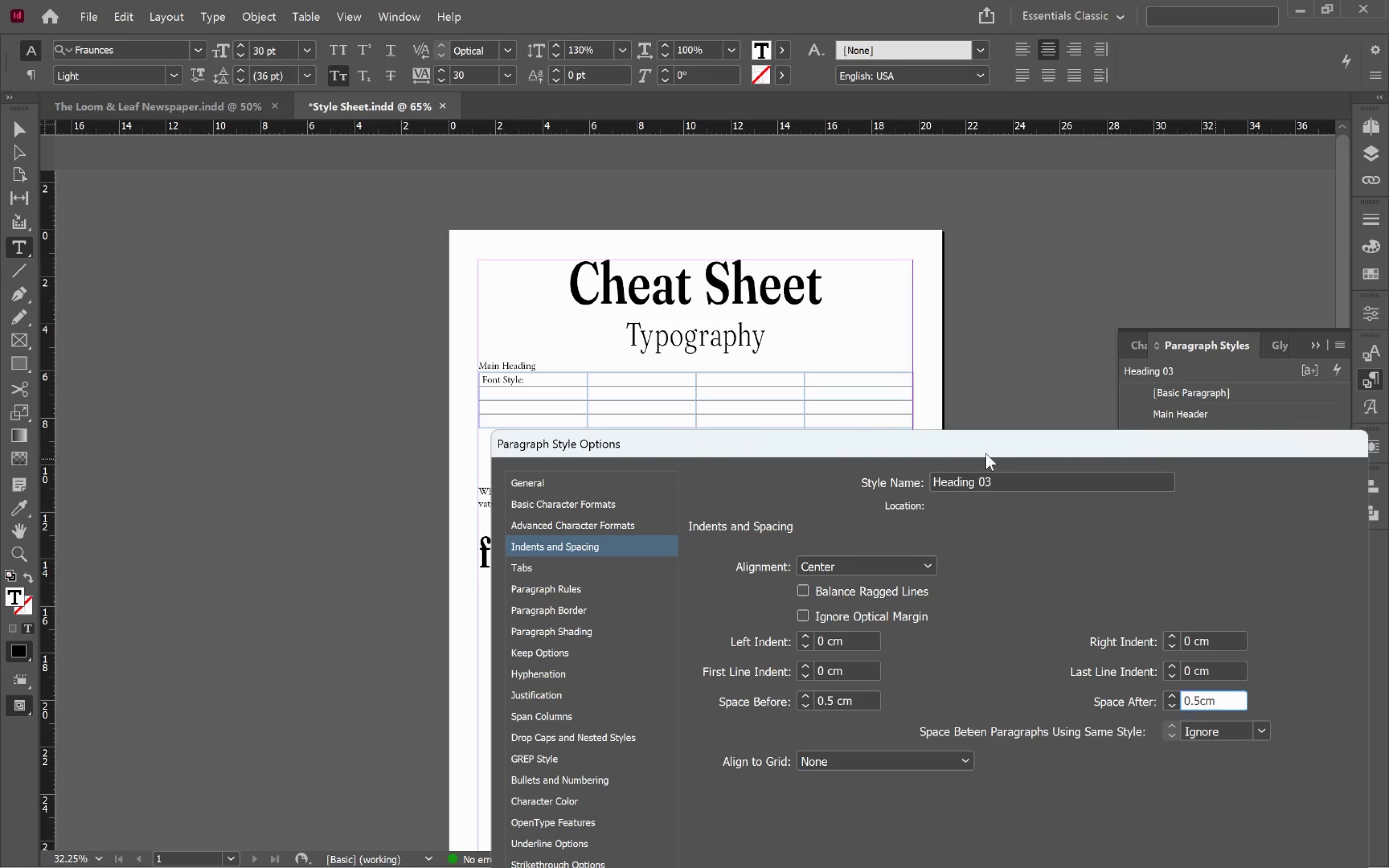 
left_click_drag(start_coordinate=[985, 452], to_coordinate=[984, 201])
 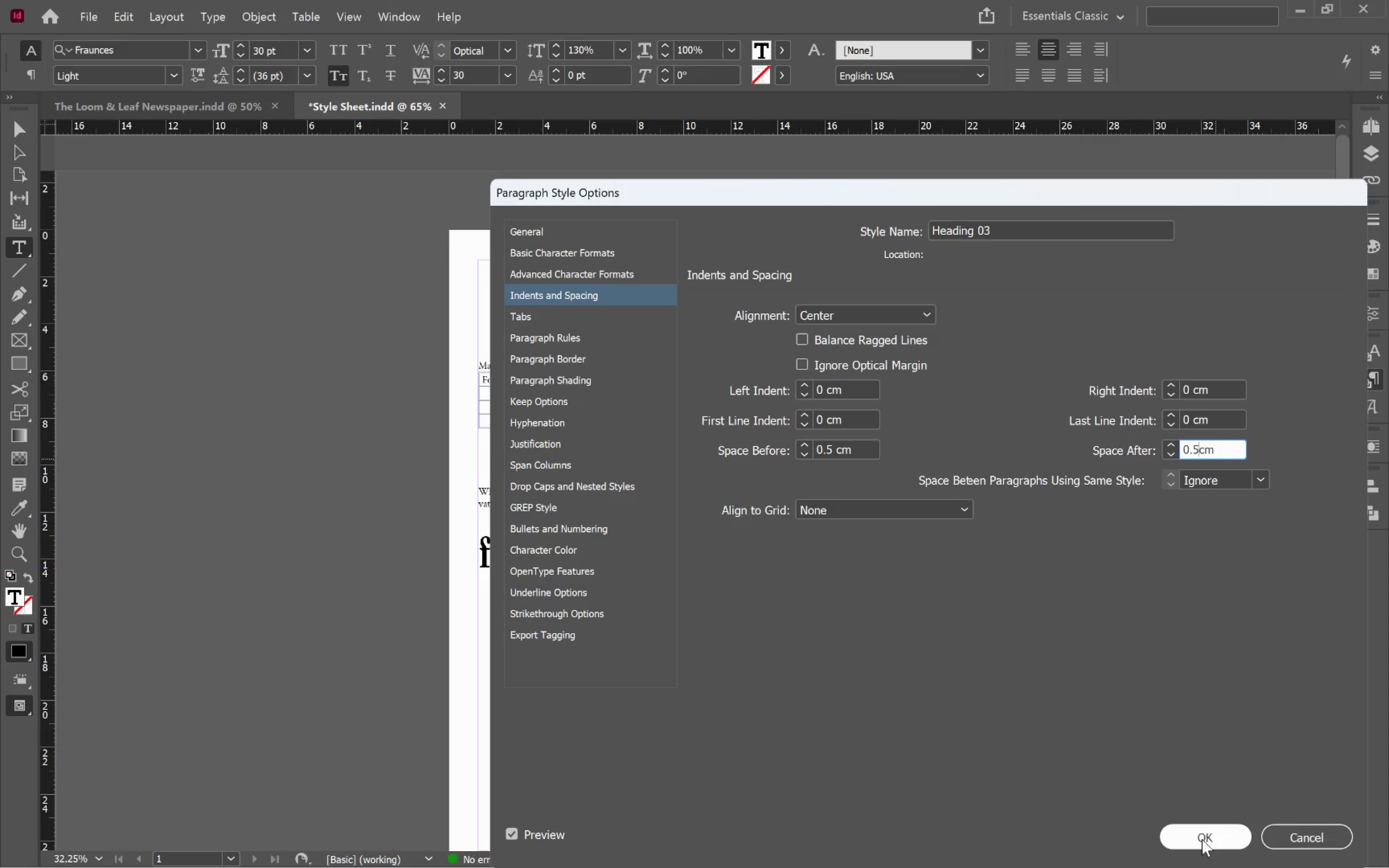 
left_click([1209, 836])
 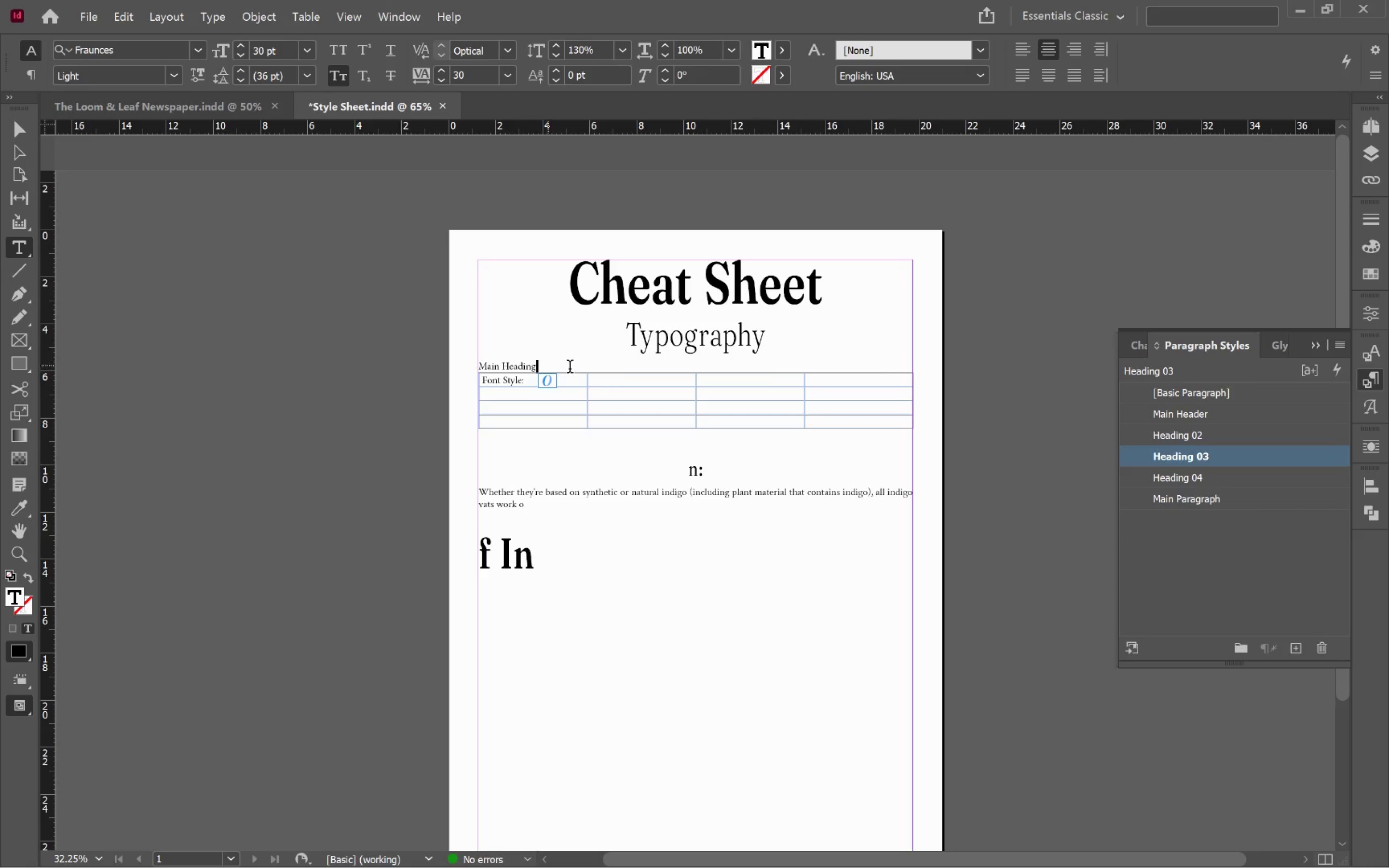 
left_click([1238, 479])
 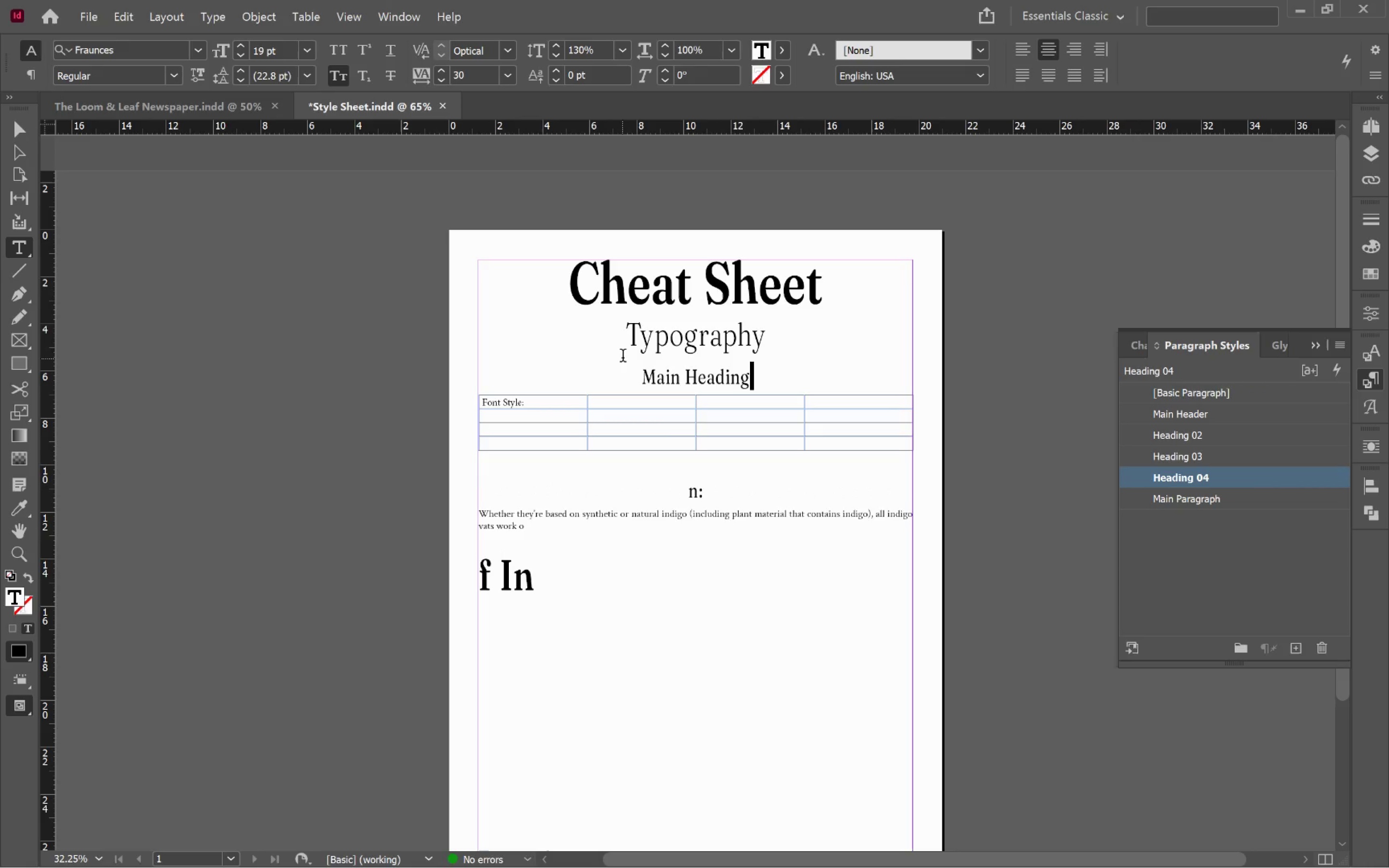 
left_click([676, 381])
 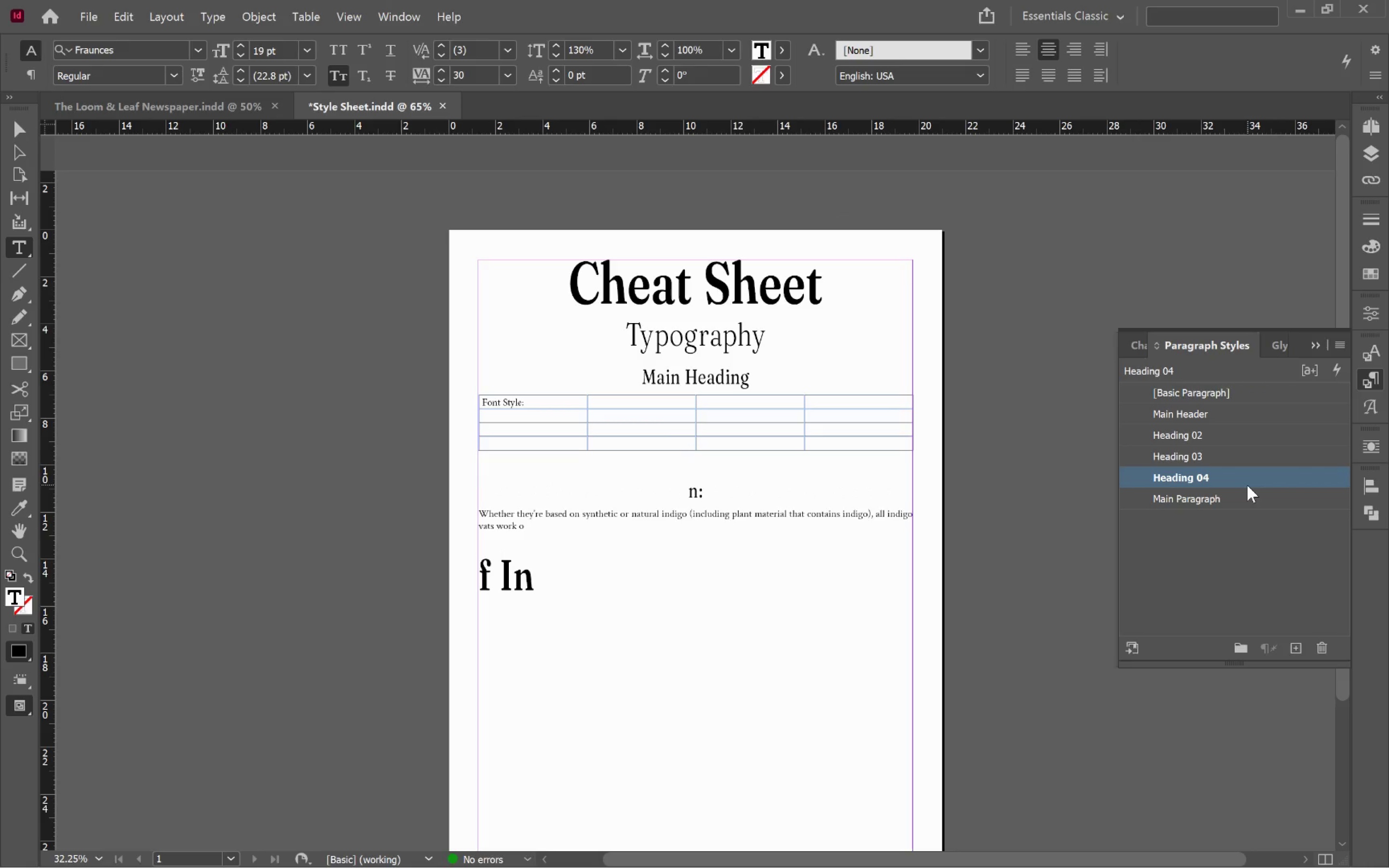 
right_click([1229, 480])
 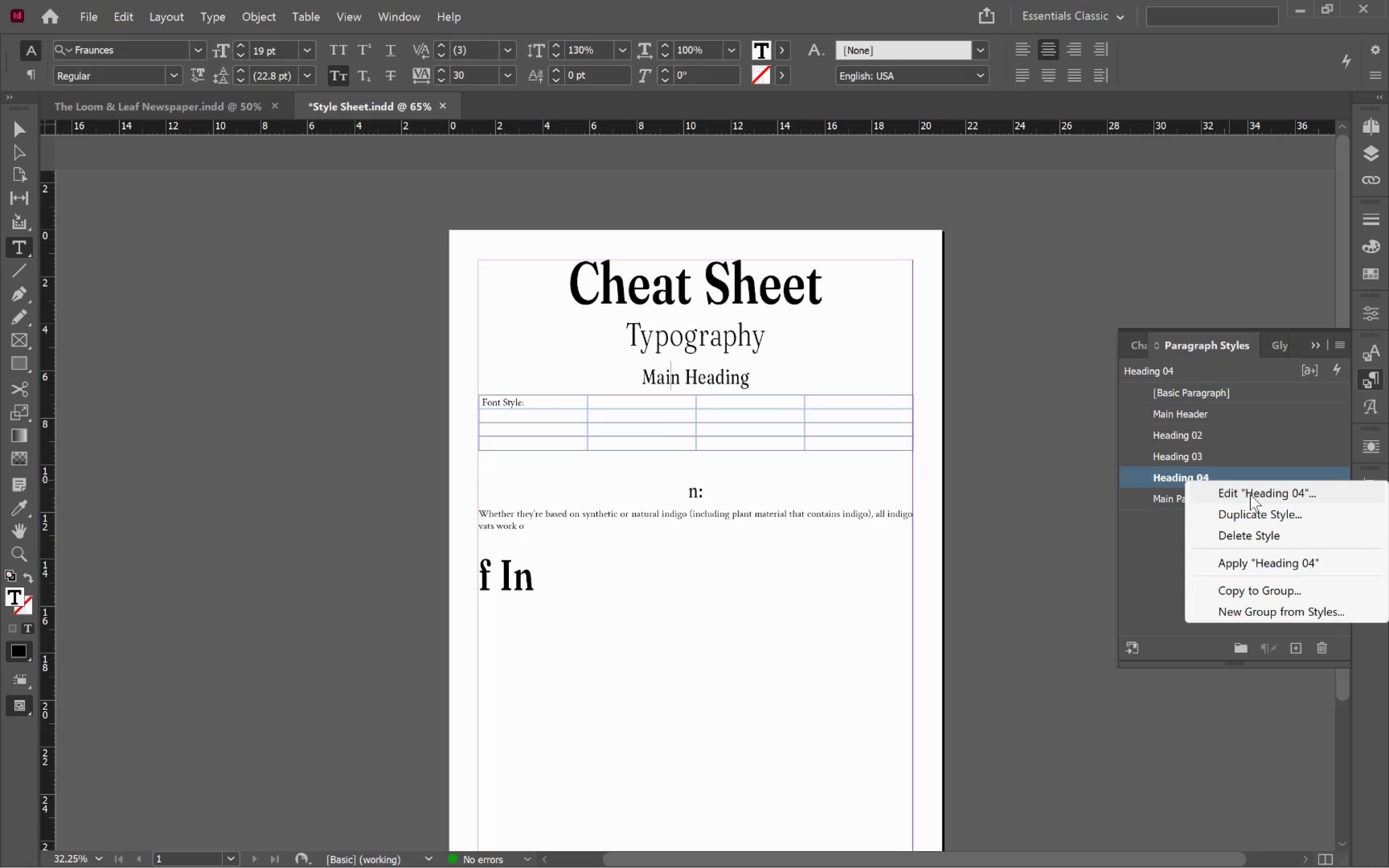 
left_click([1250, 494])
 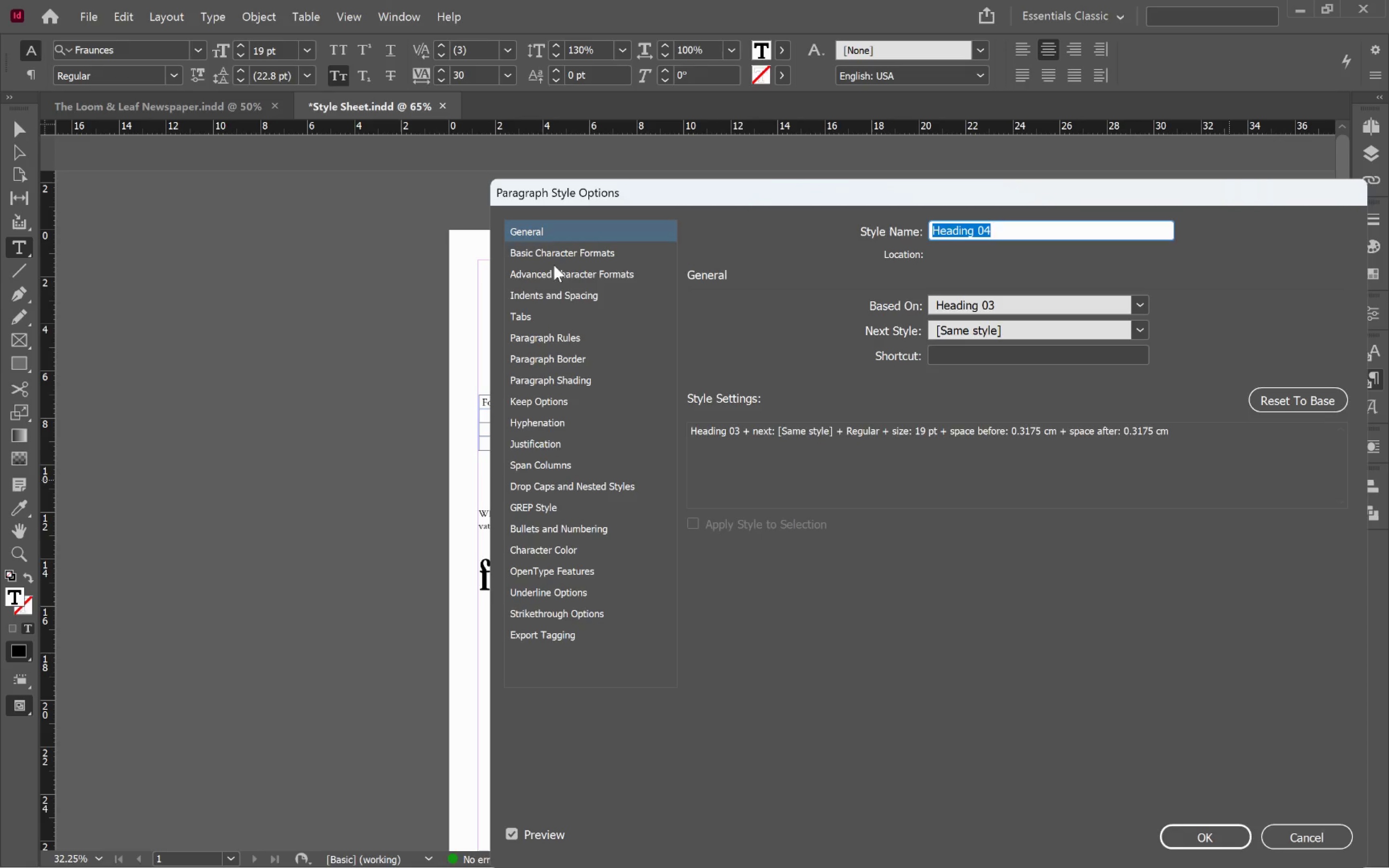 
left_click([567, 251])
 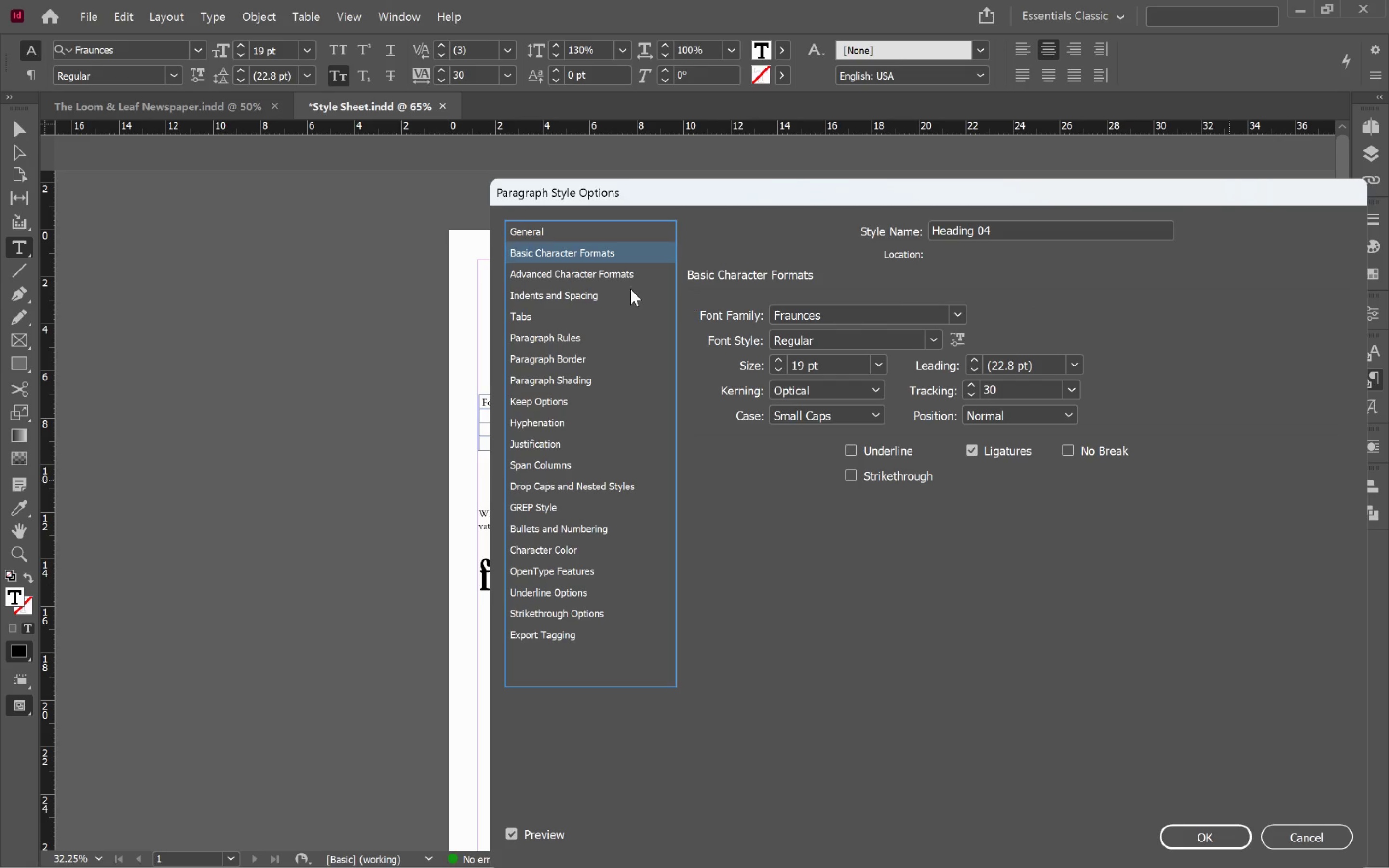 
left_click([607, 297])
 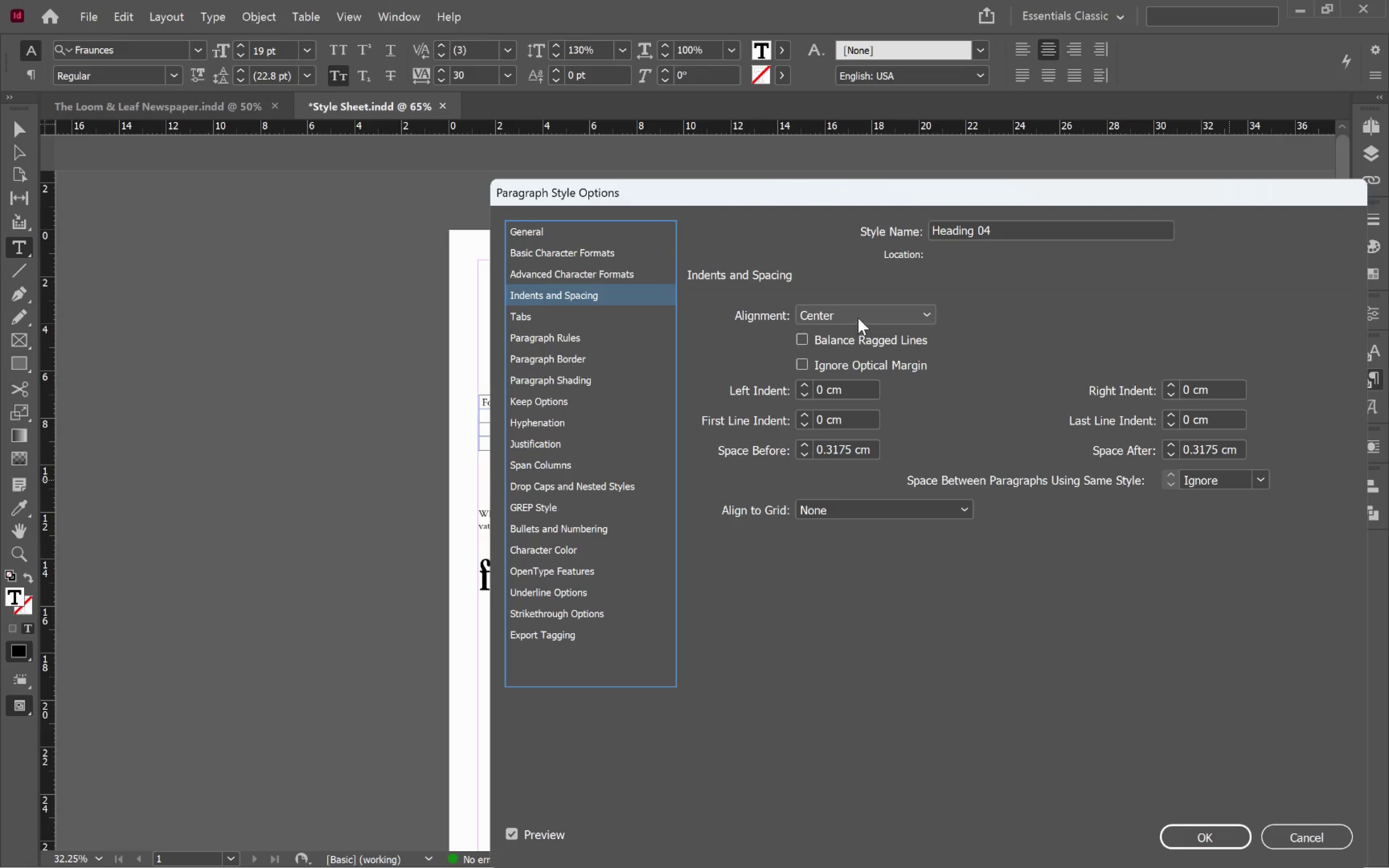 
left_click([859, 317])
 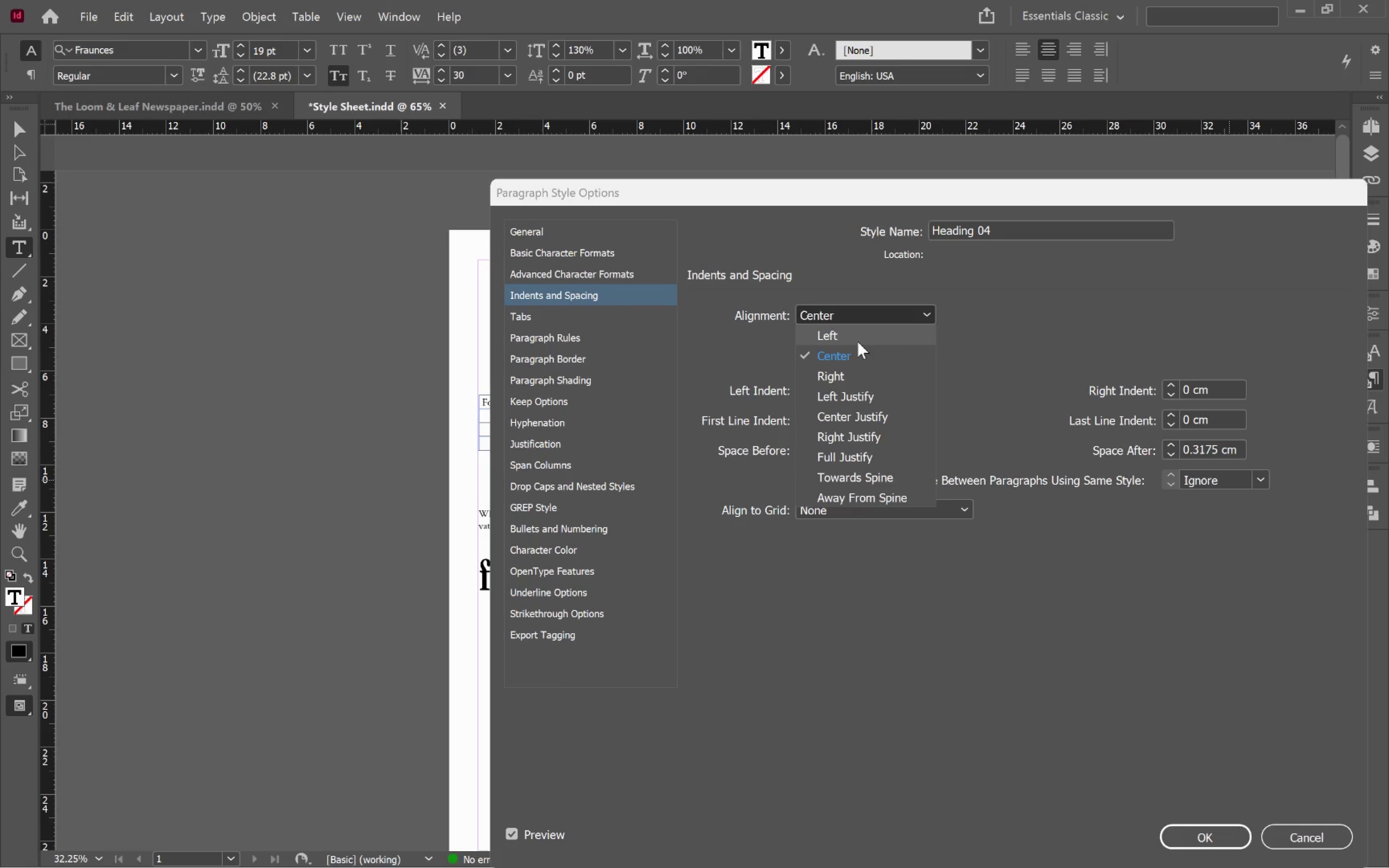 
left_click([858, 341])
 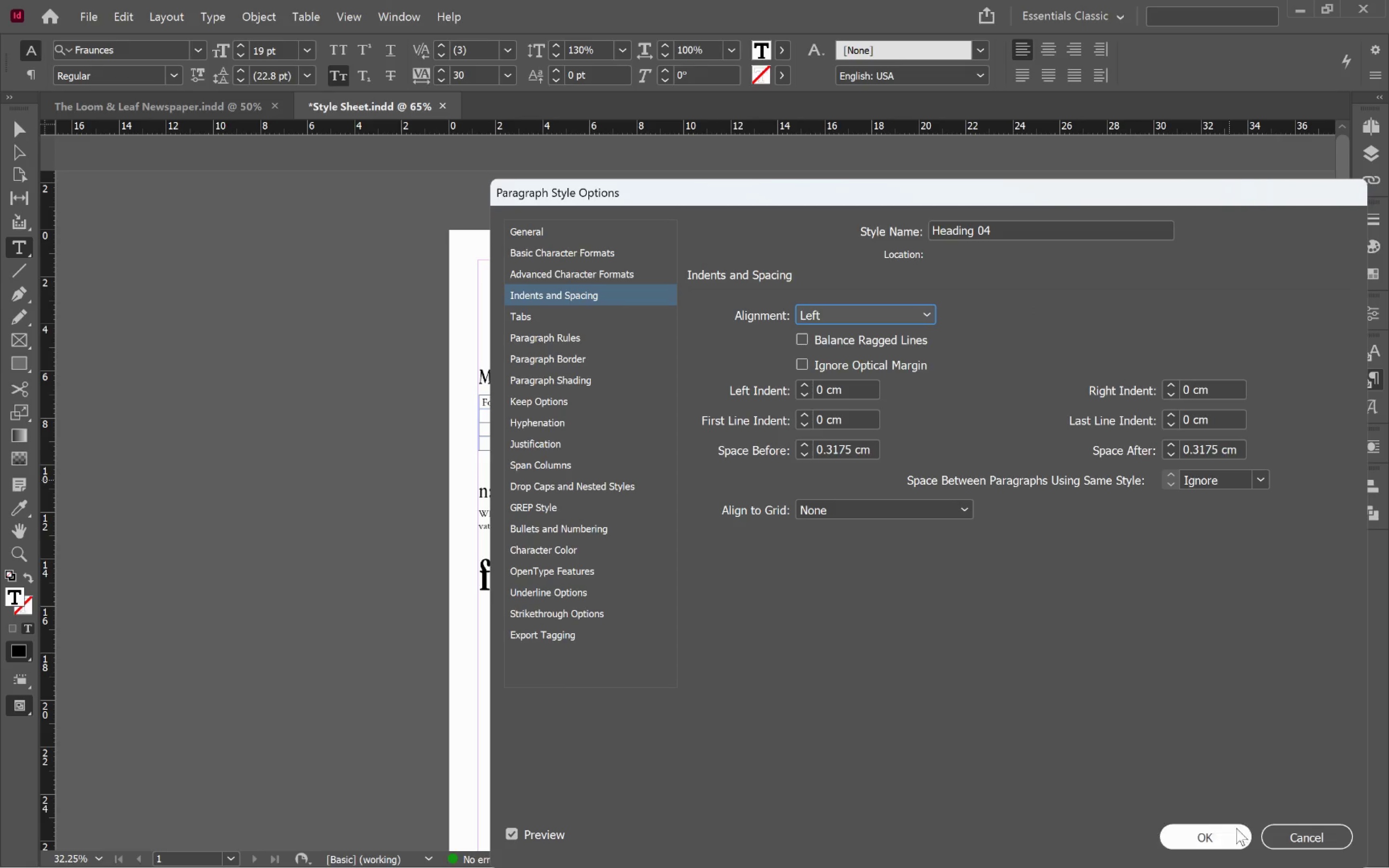 
left_click([1226, 837])
 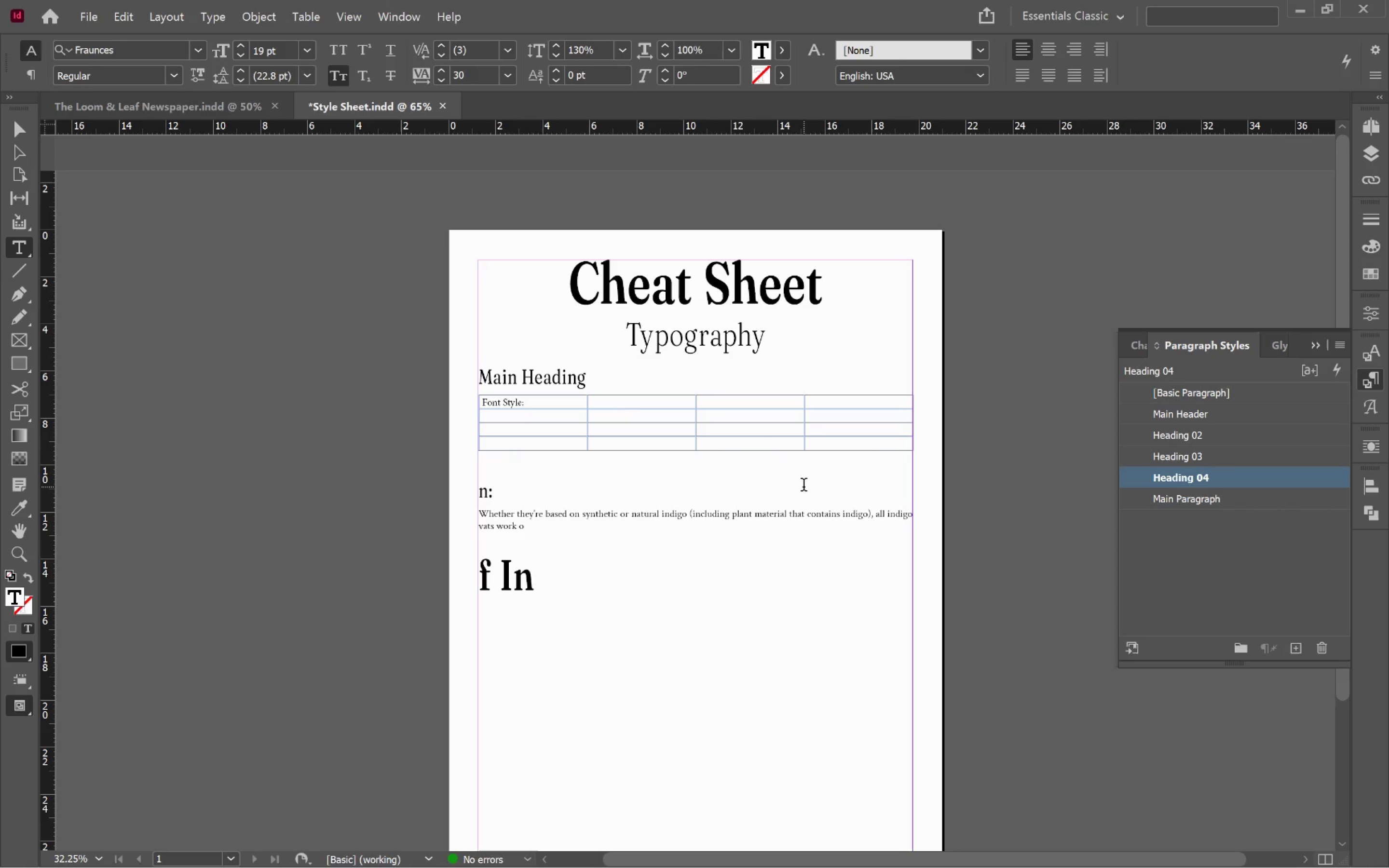 
wait(7.12)
 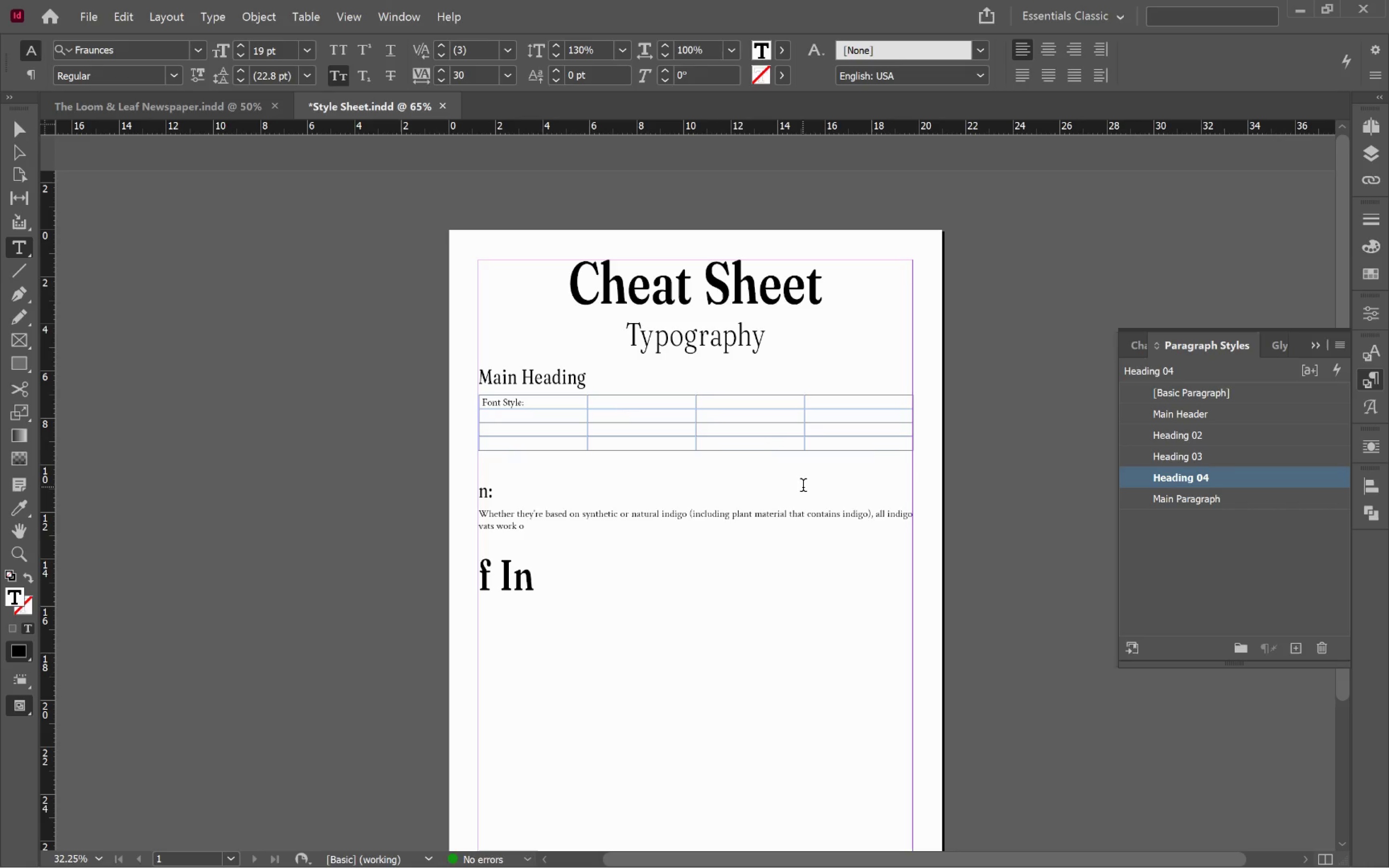 
hold_key(key=AltLeft, duration=0.93)
scroll: coordinate [614, 432], scroll_direction: up, amount: 2.0
 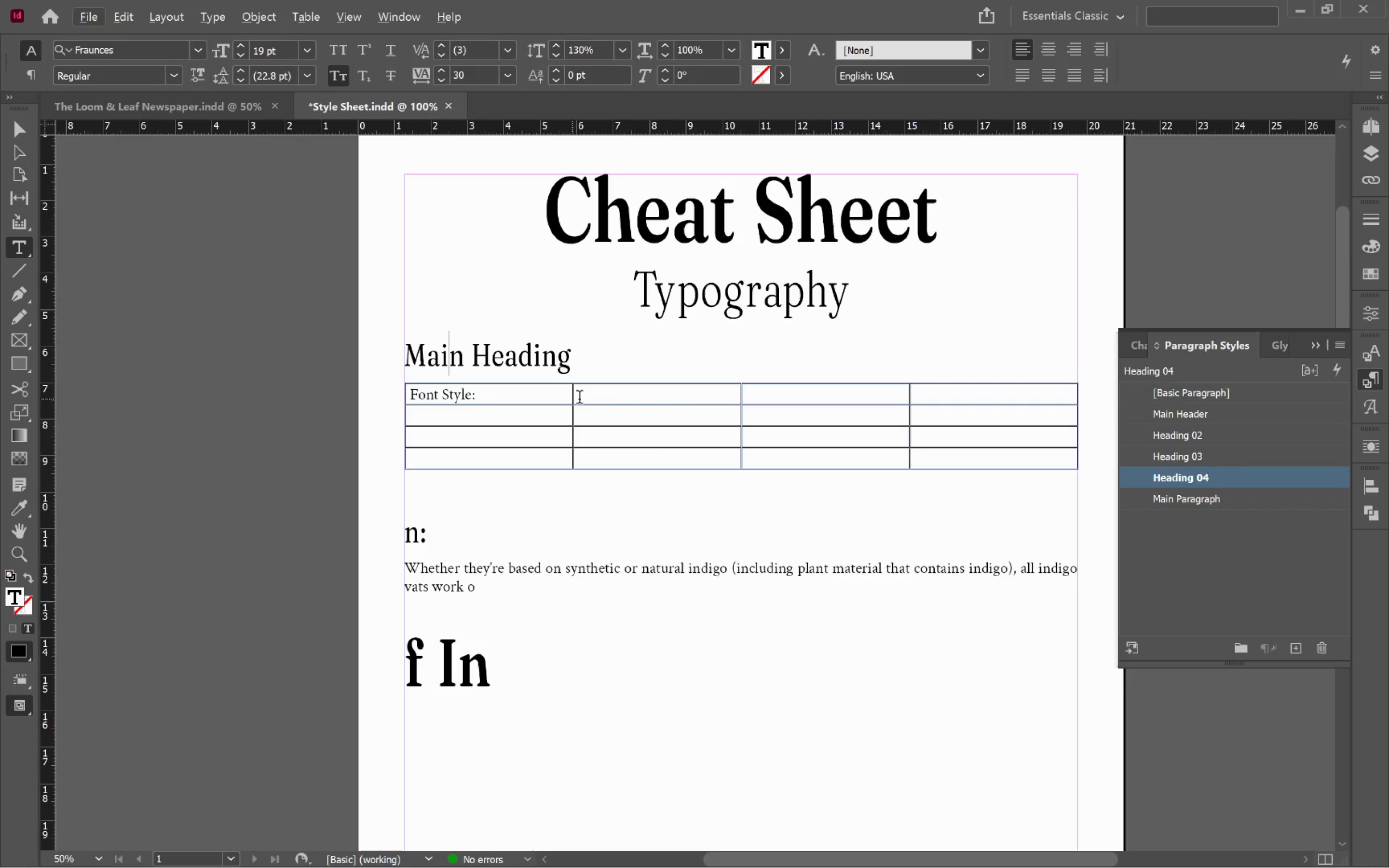 
left_click([612, 393])
 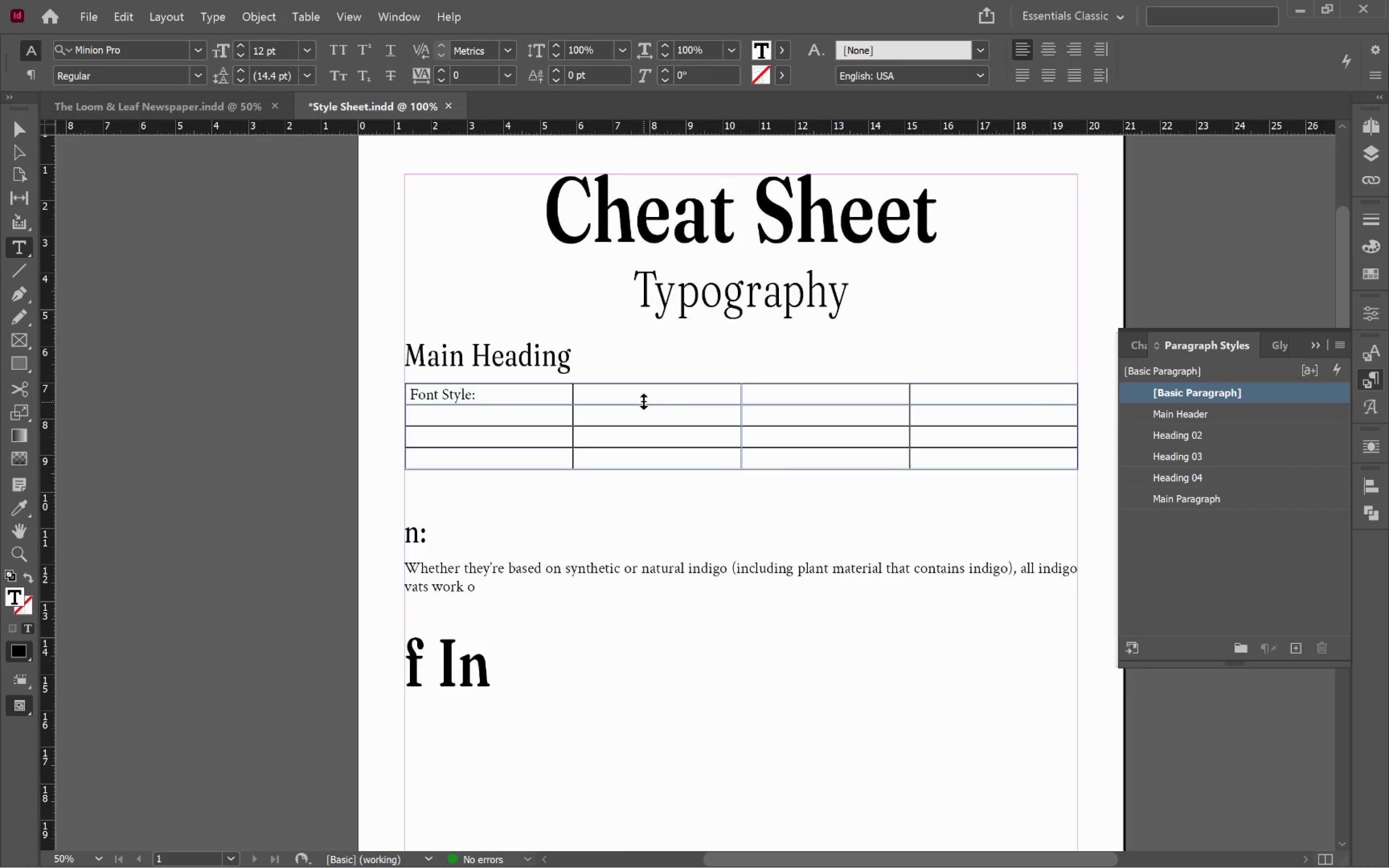 
key(Alt+Tab)